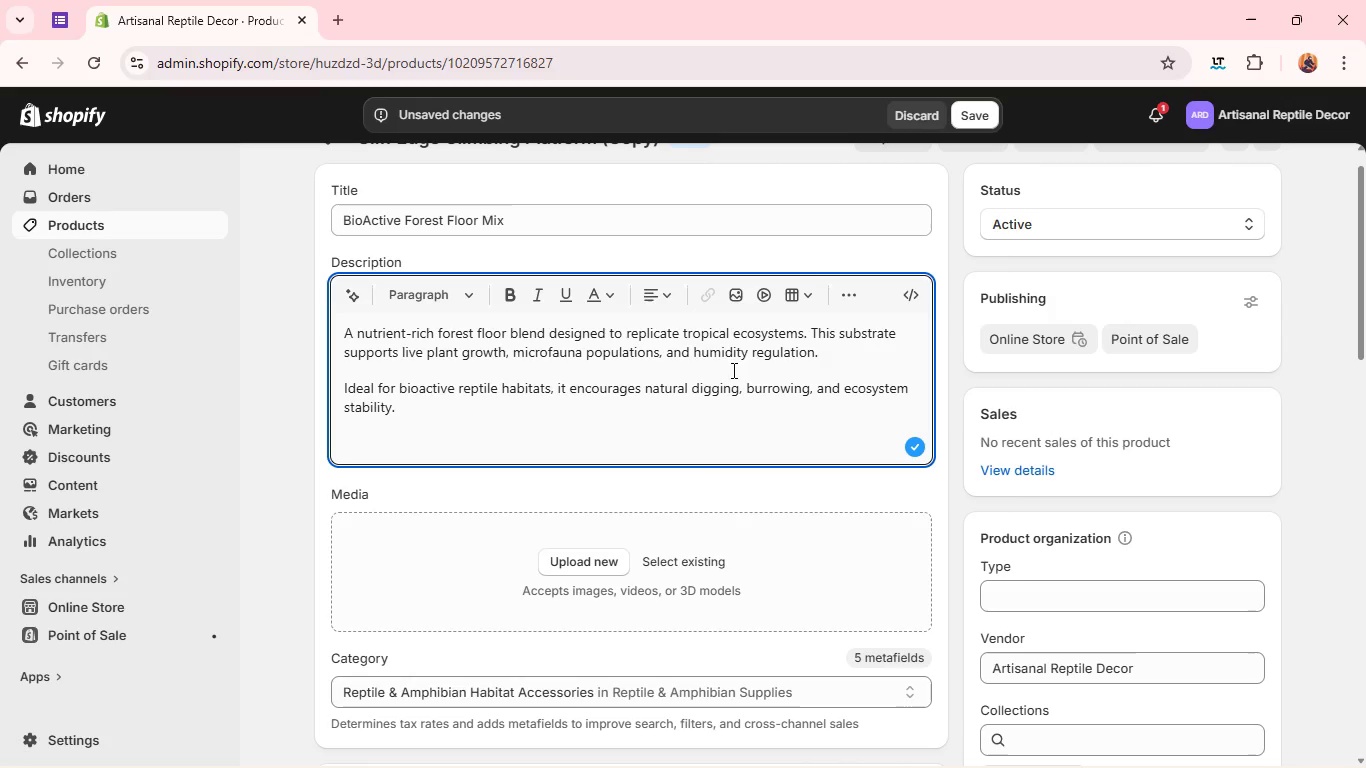 
mouse_move([724, 359])
 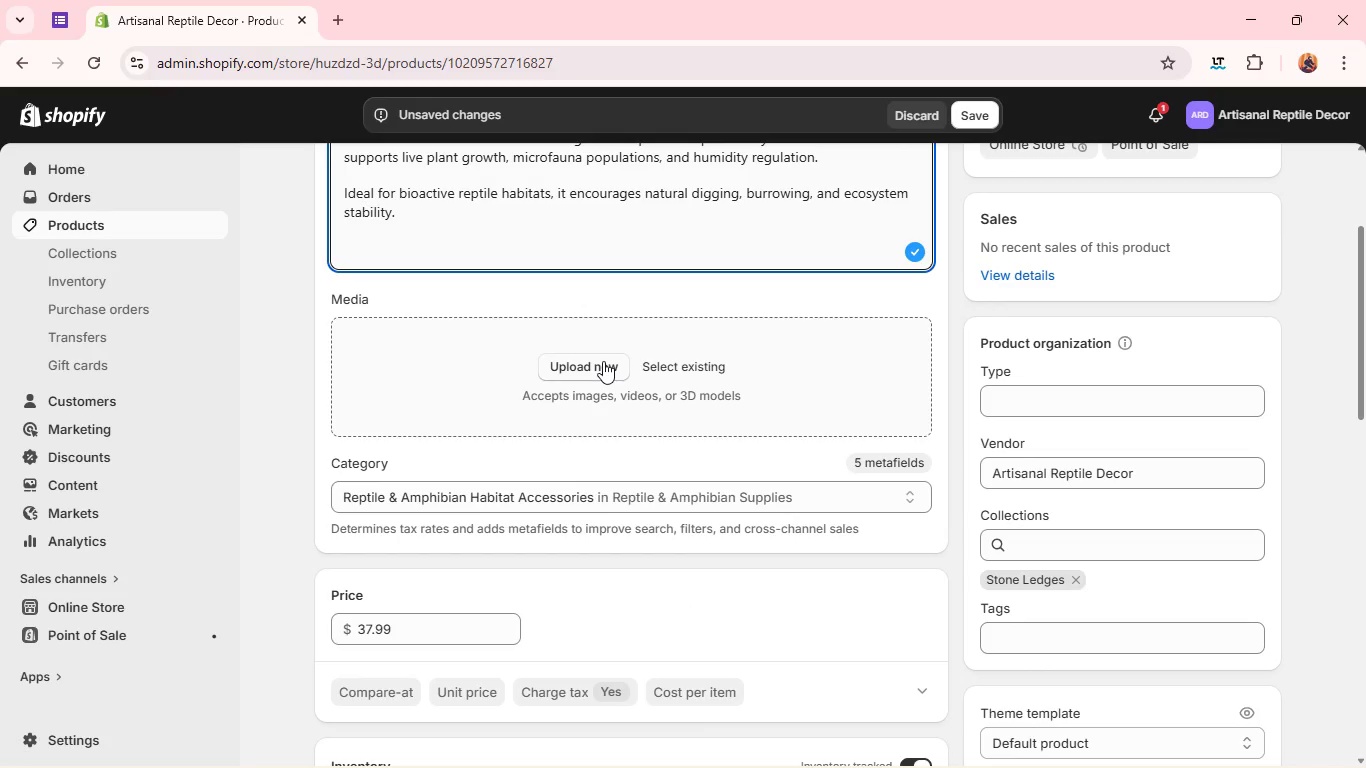 
left_click([603, 361])
 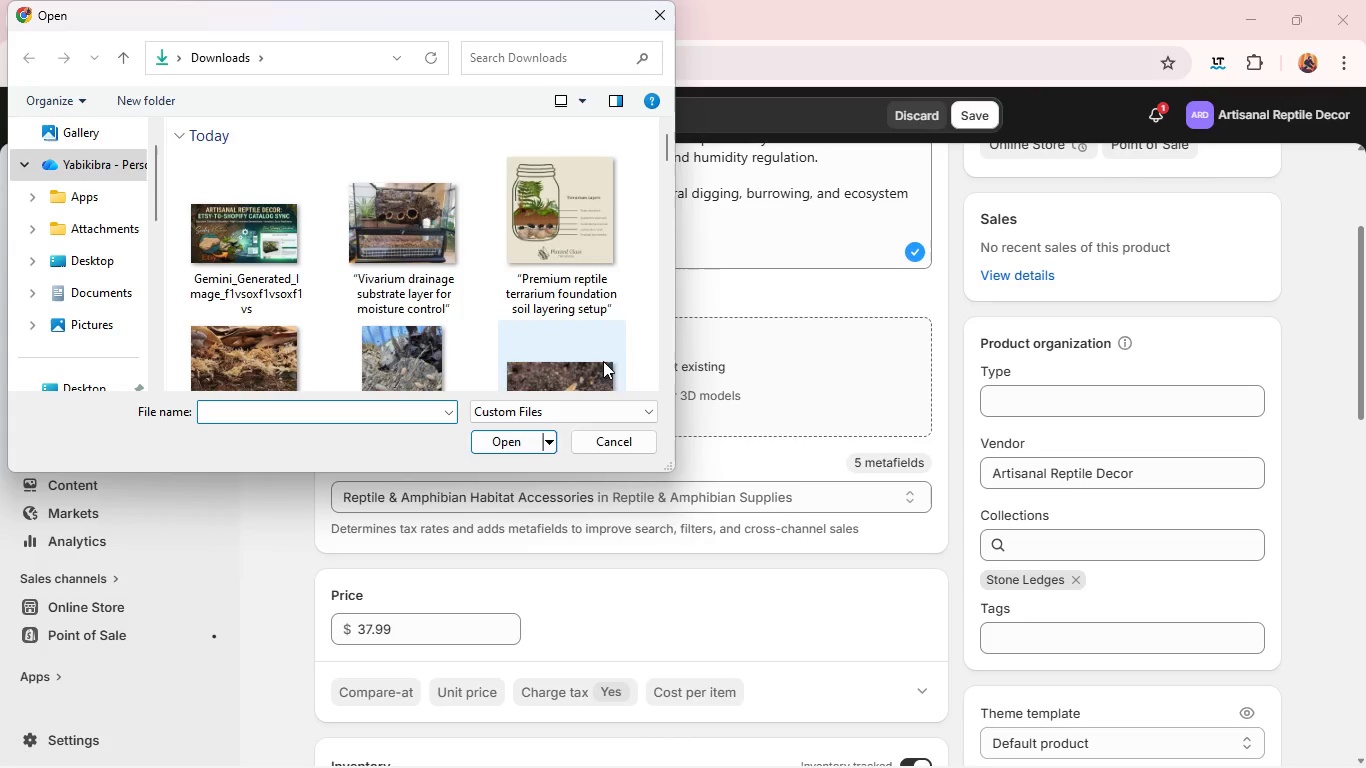 
wait(6.5)
 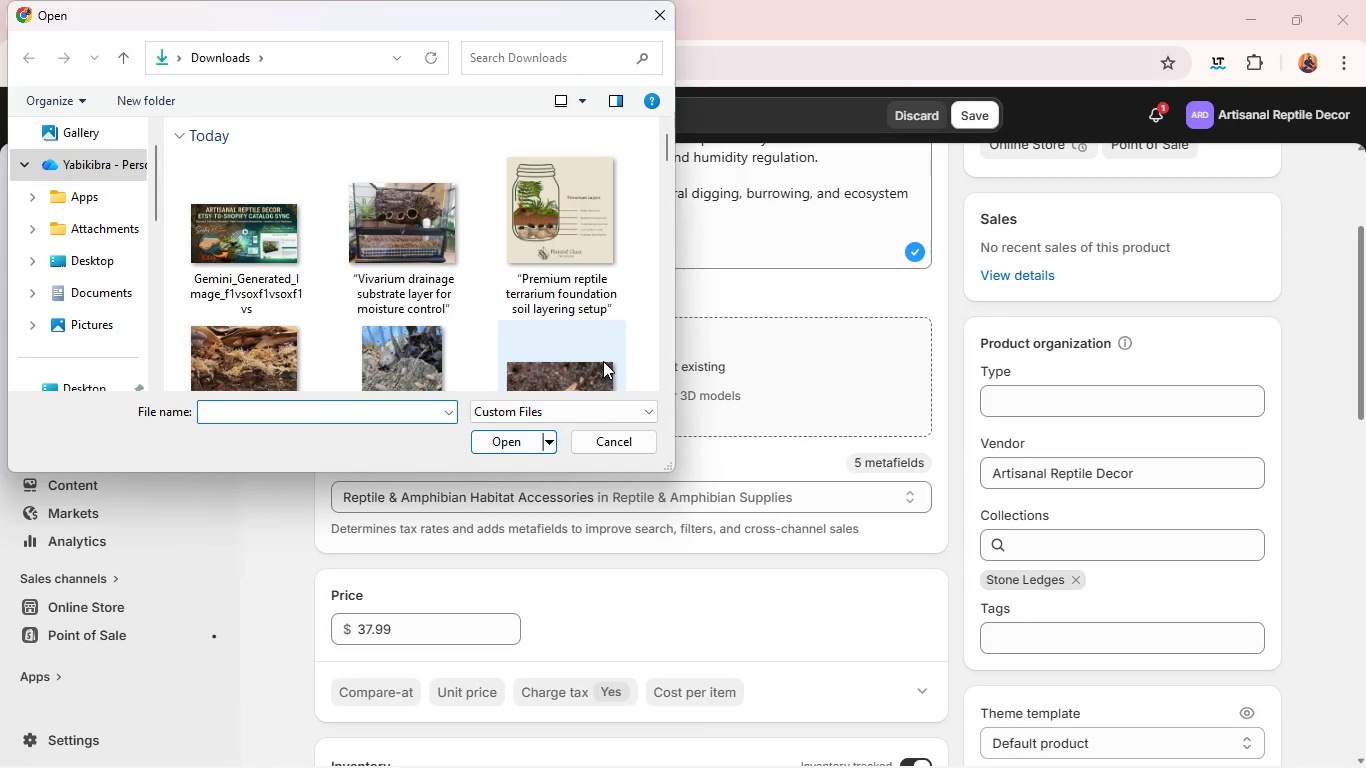 
scroll: coordinate [449, 246], scroll_direction: down, amount: 1.0
 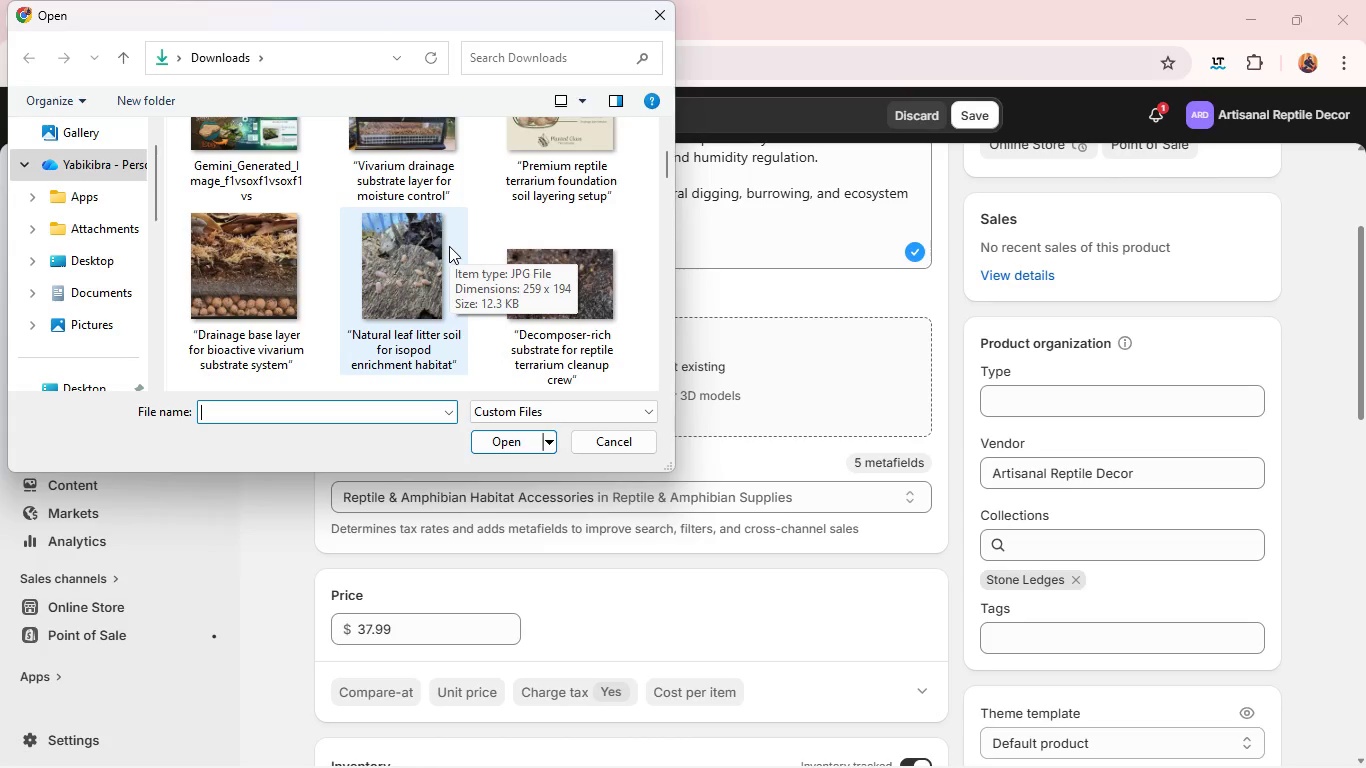 
wait(11.17)
 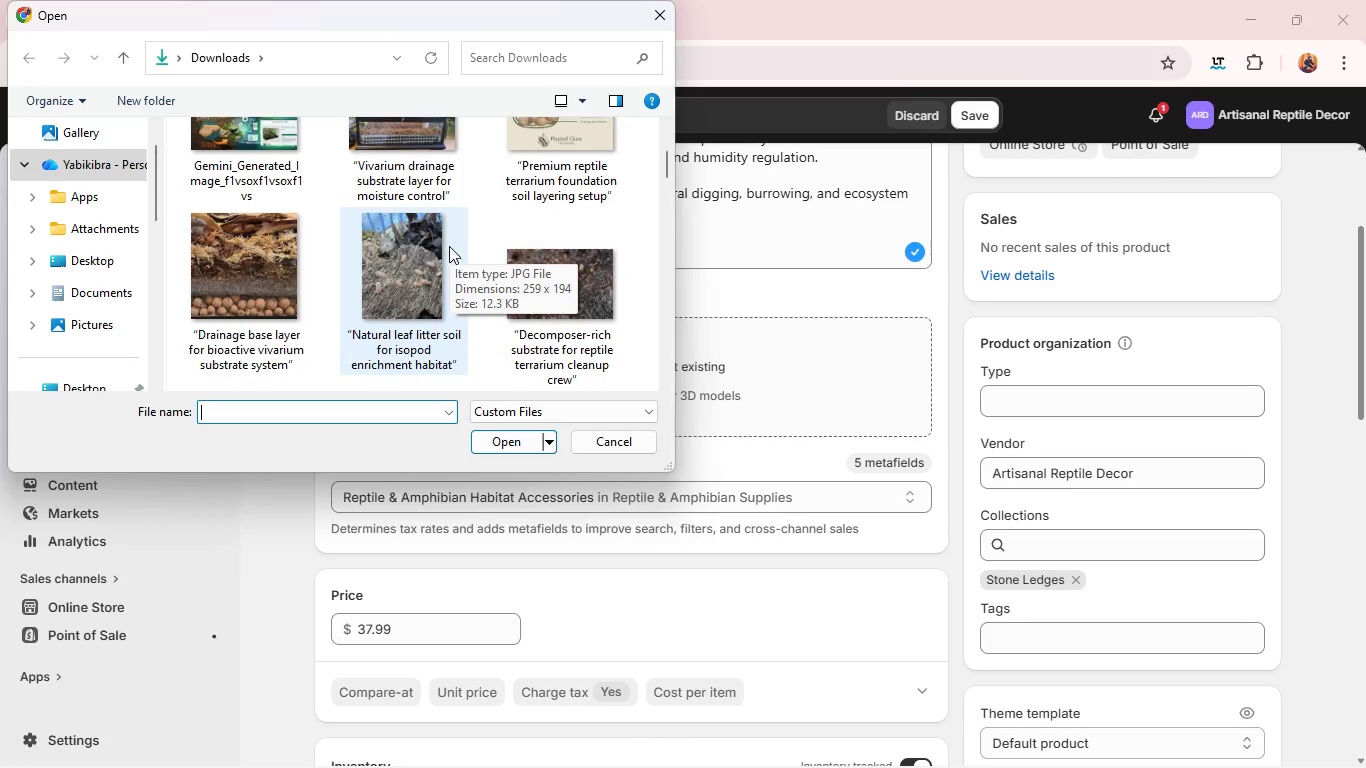 
scroll: coordinate [528, 220], scroll_direction: down, amount: 1.0
 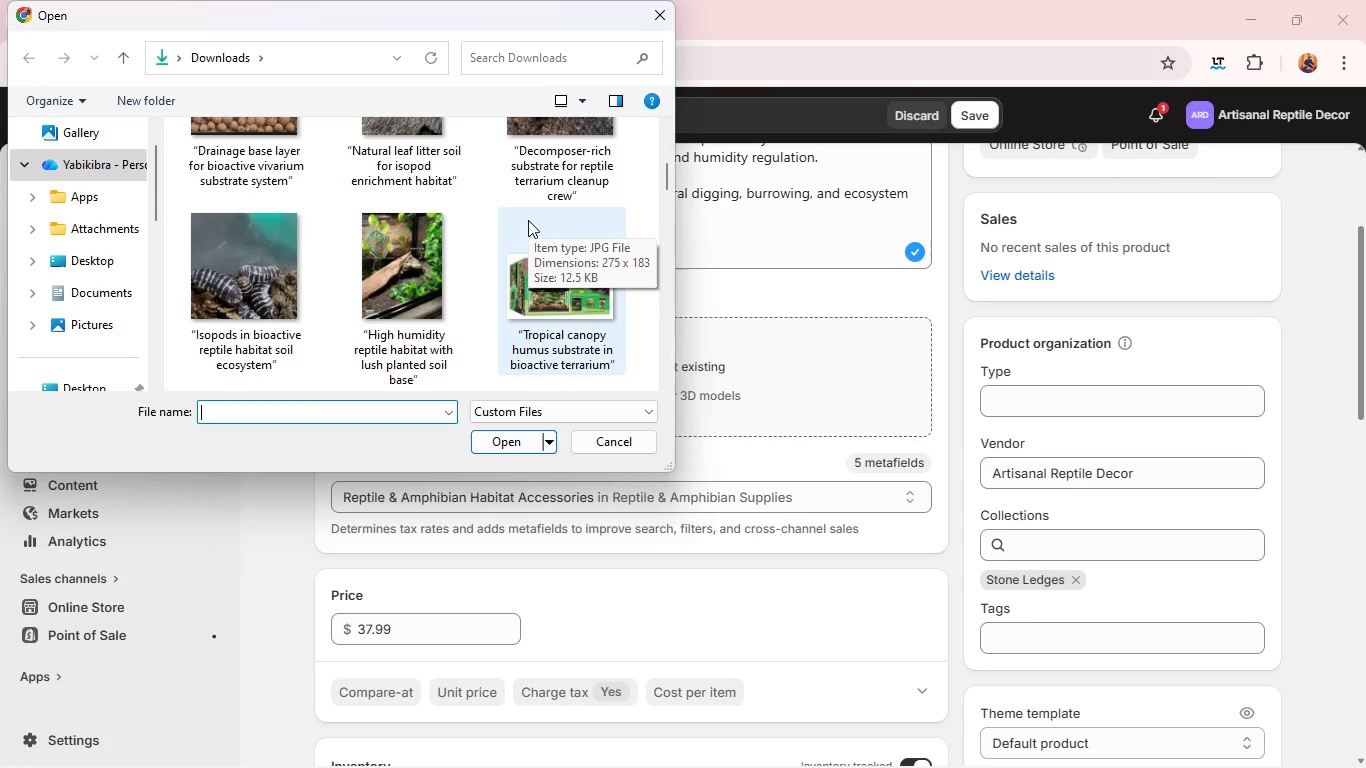 
scroll: coordinate [447, 243], scroll_direction: none, amount: 0.0
 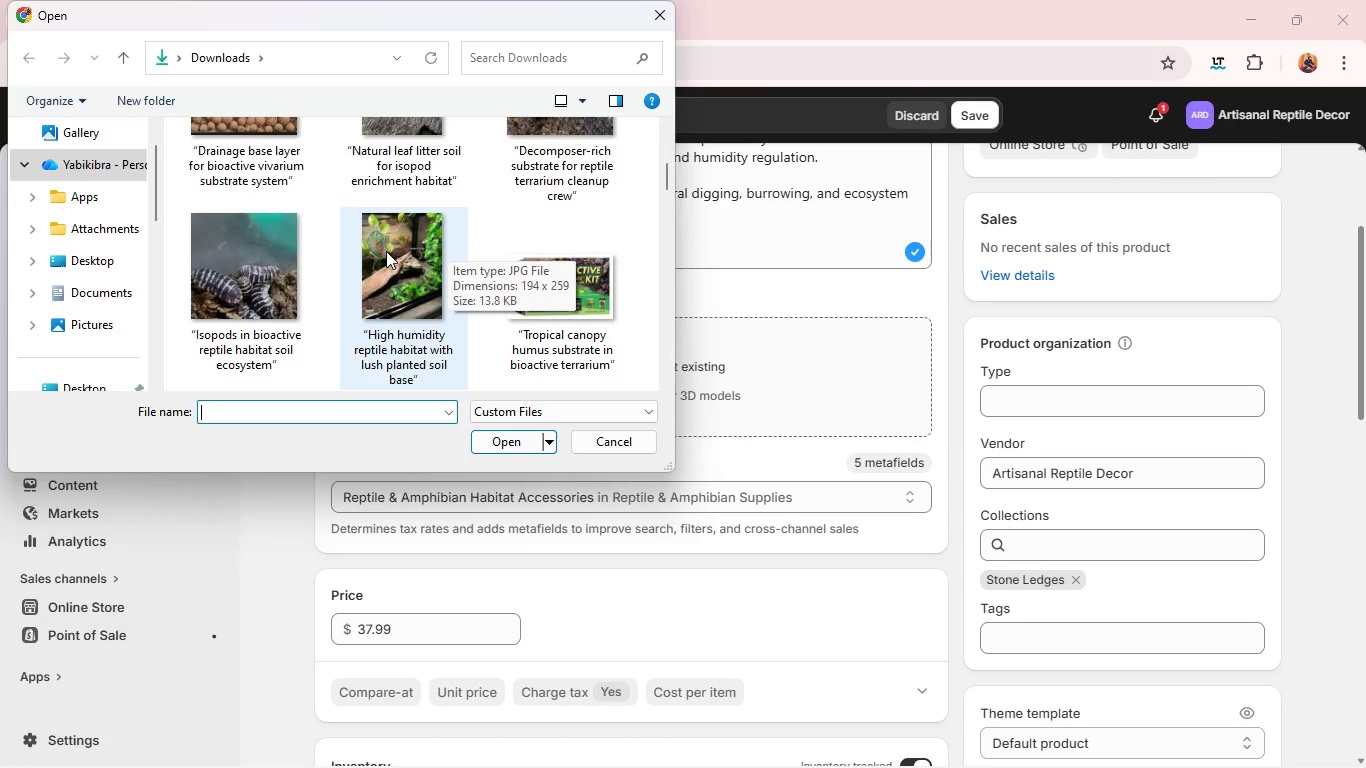 
scroll: coordinate [386, 251], scroll_direction: down, amount: 2.0
 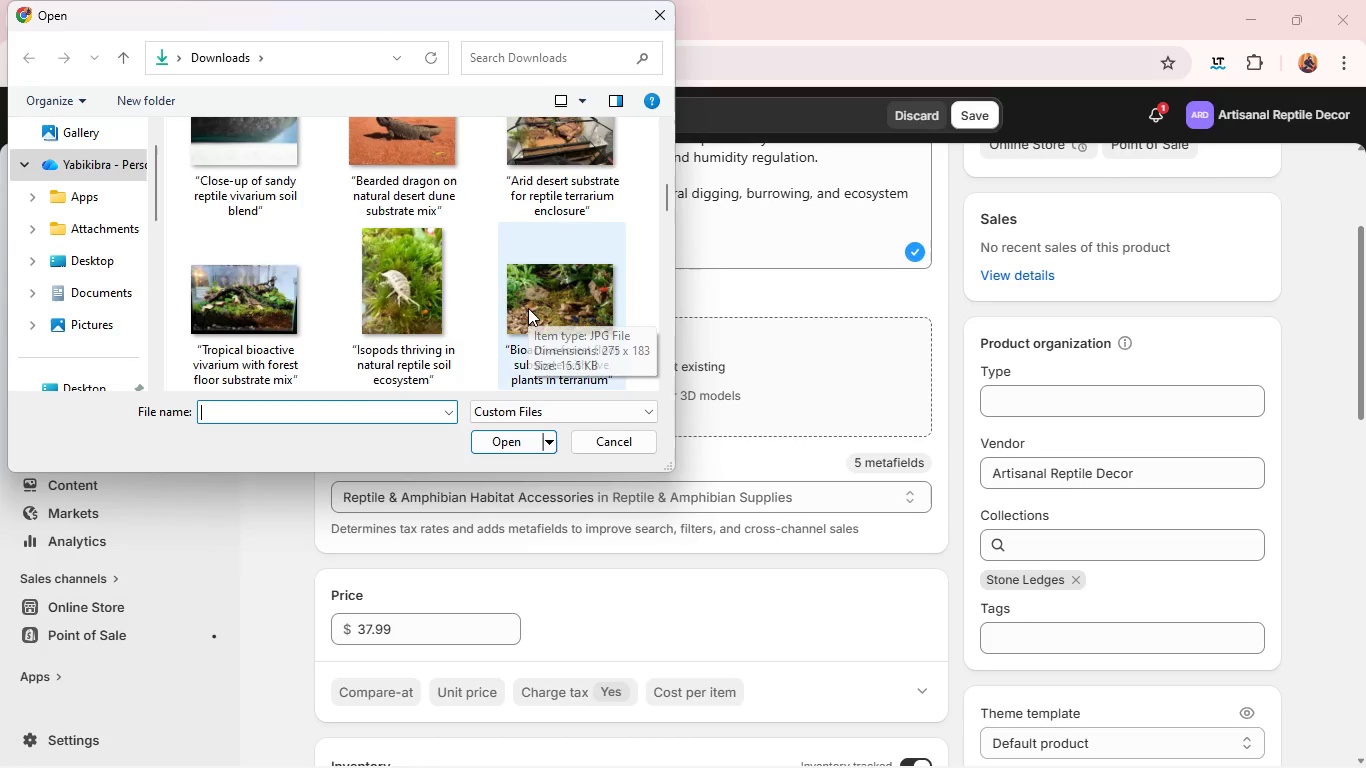 
left_click([528, 308])
 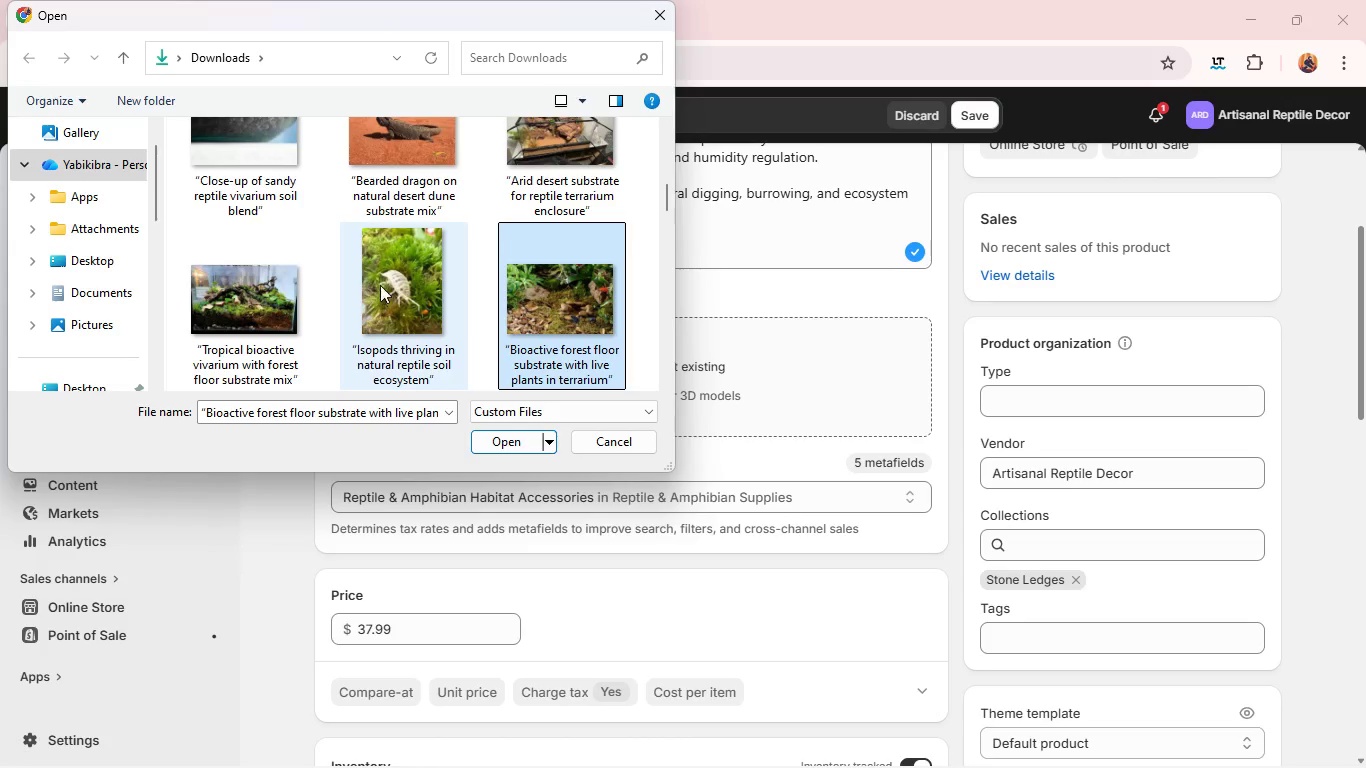 
hold_key(key=ControlLeft, duration=1.88)
left_click([406, 276])
 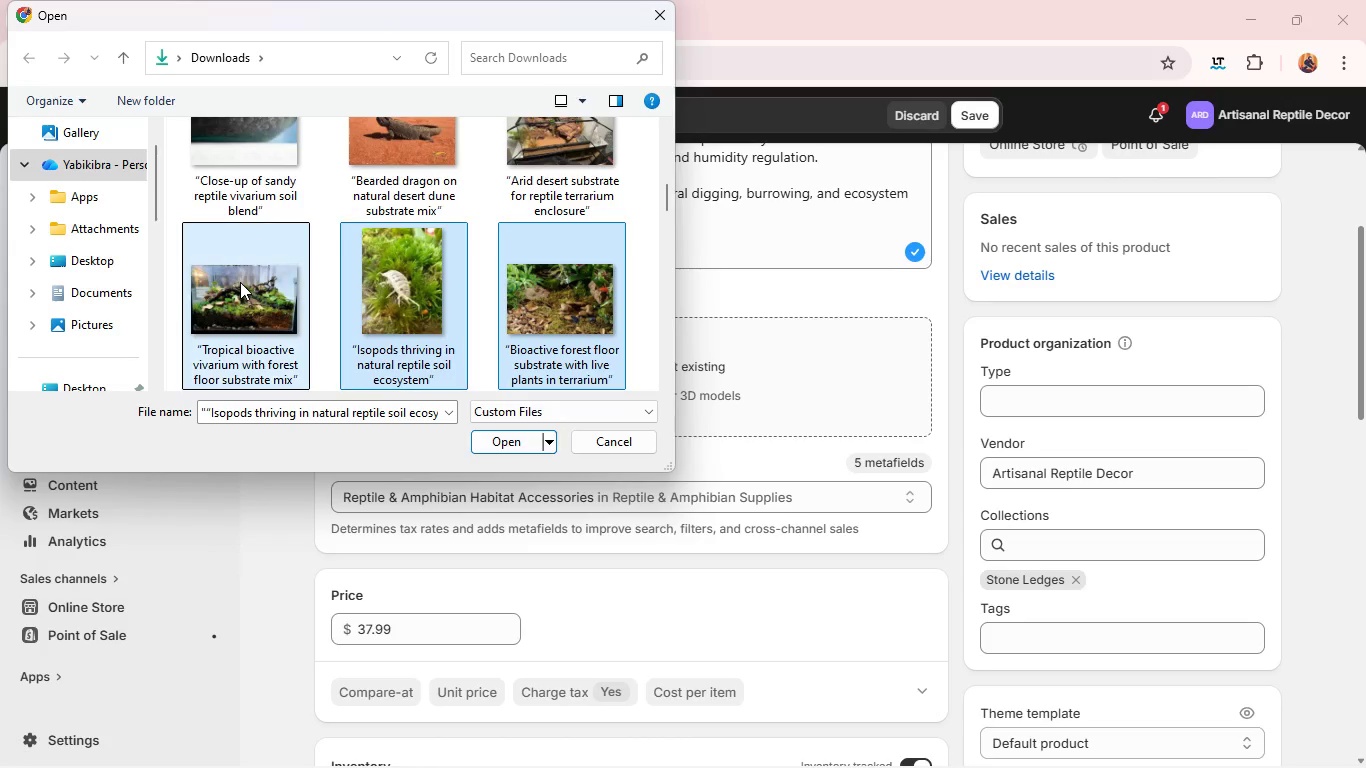 
left_click([240, 282])
 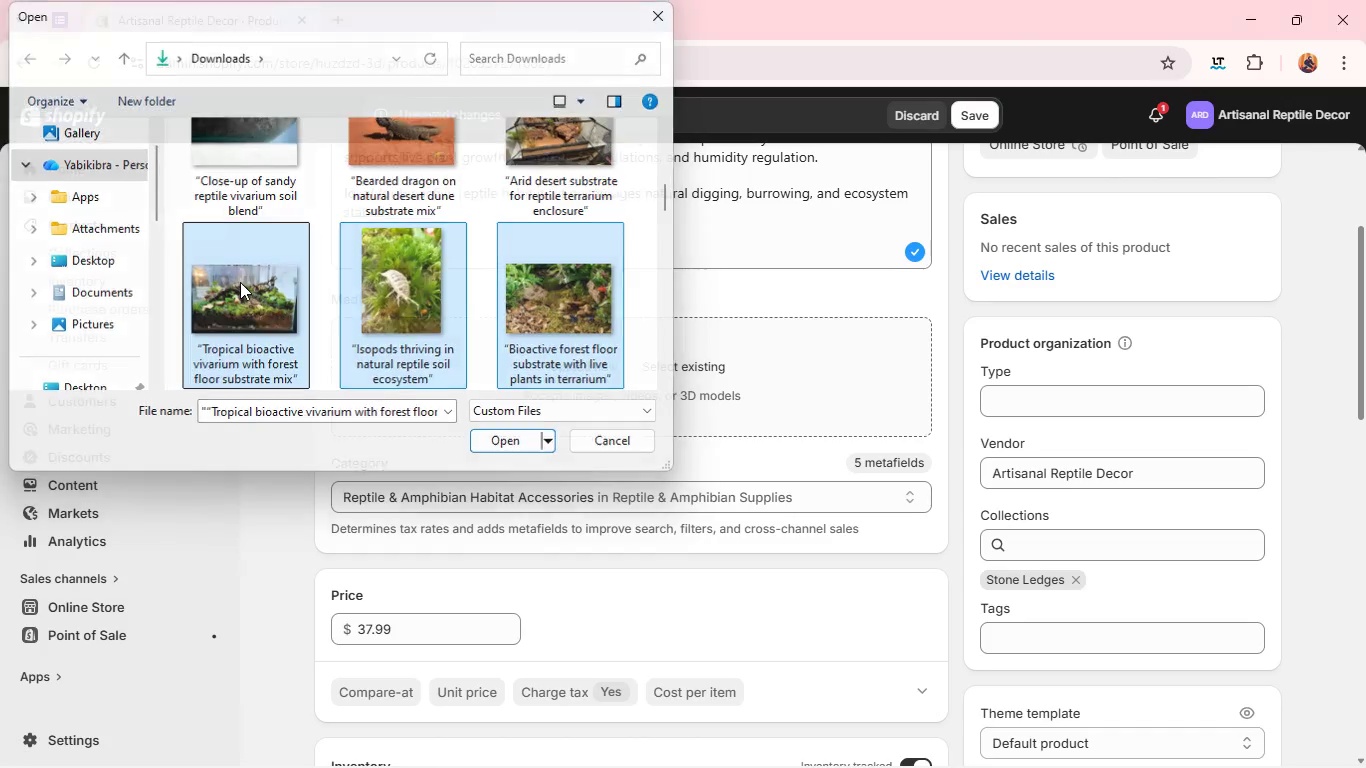 
key(Enter)
 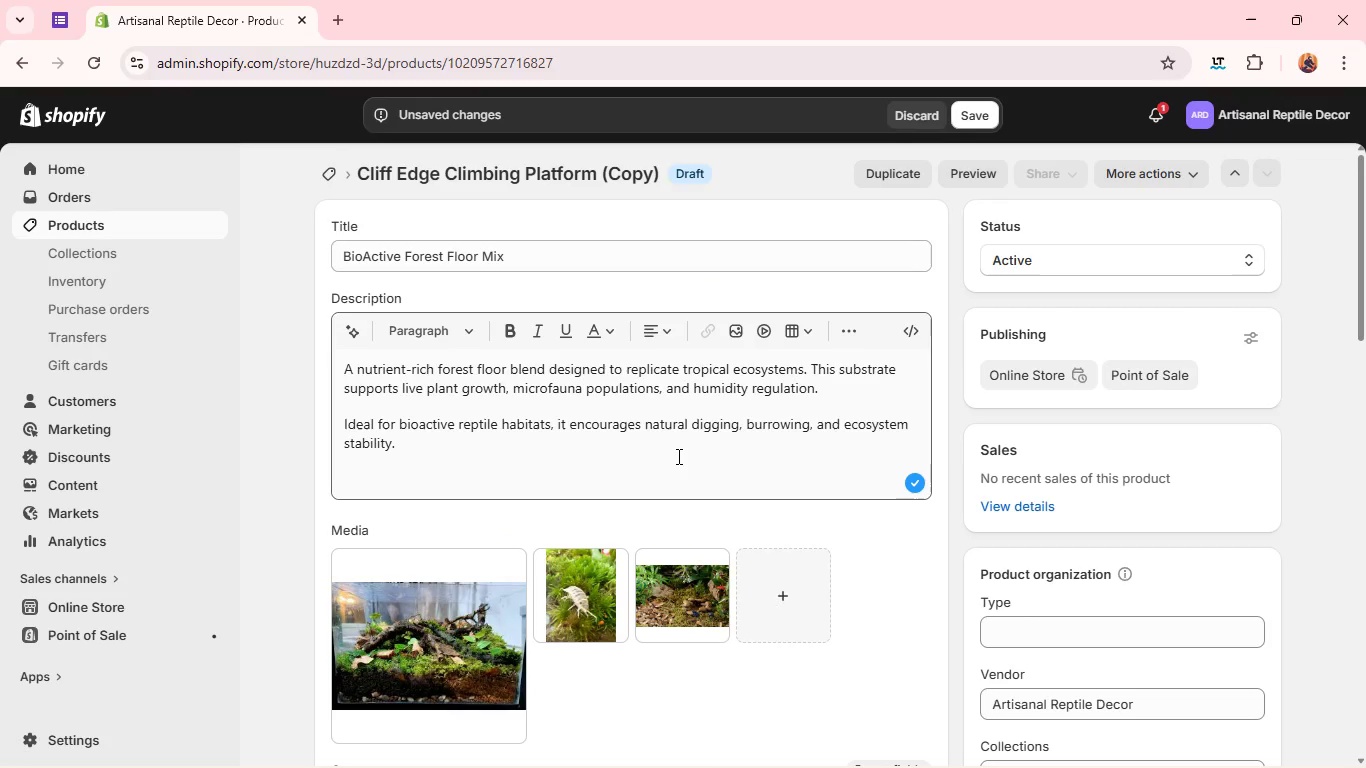 
wait(46.34)
 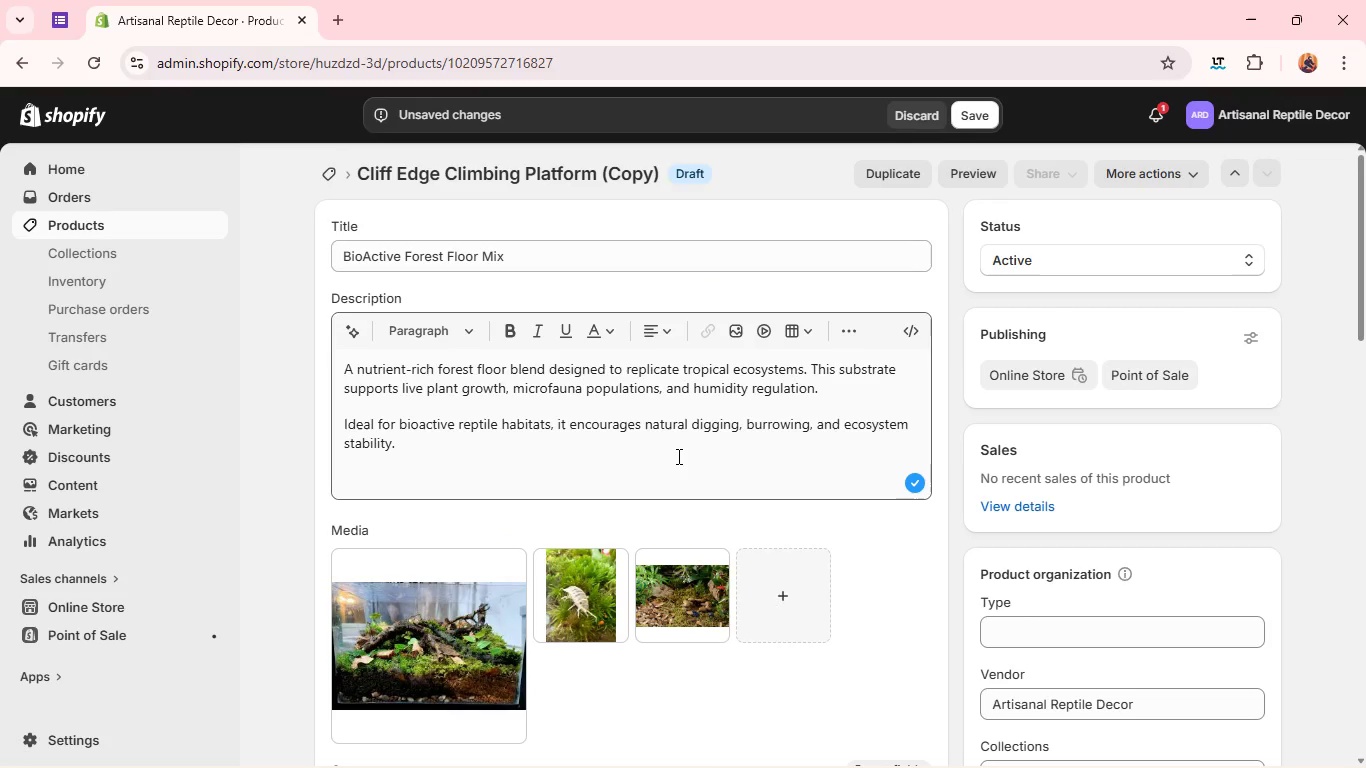 
left_click([427, 387])
 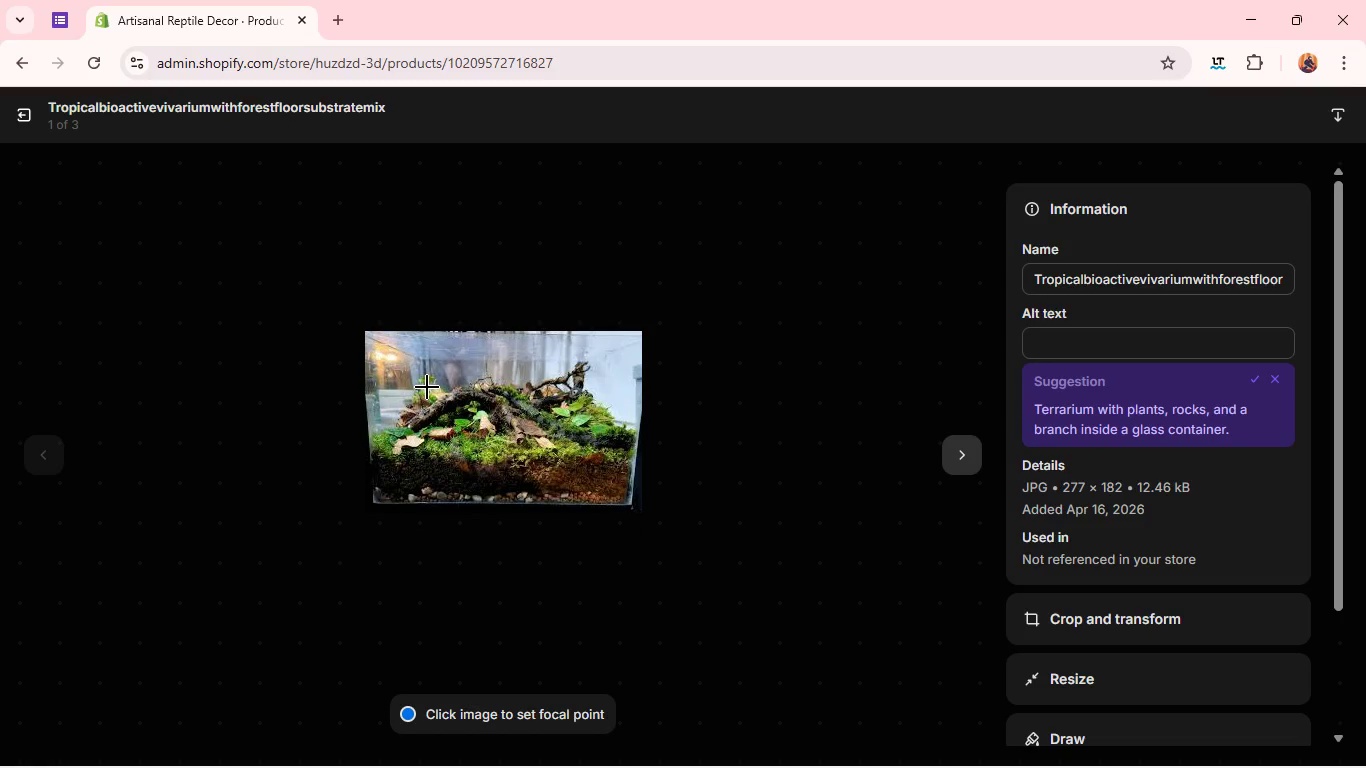 
wait(12.23)
 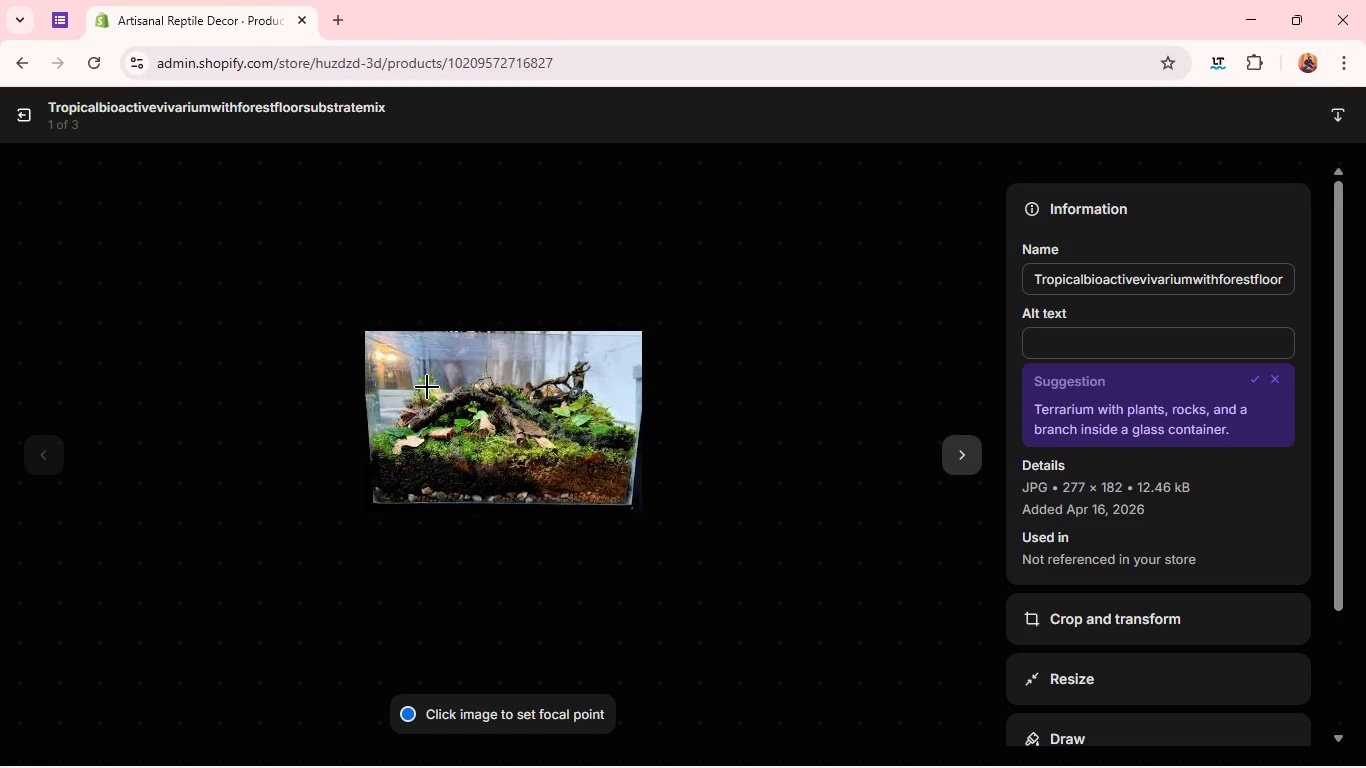 
left_click([1057, 344])
 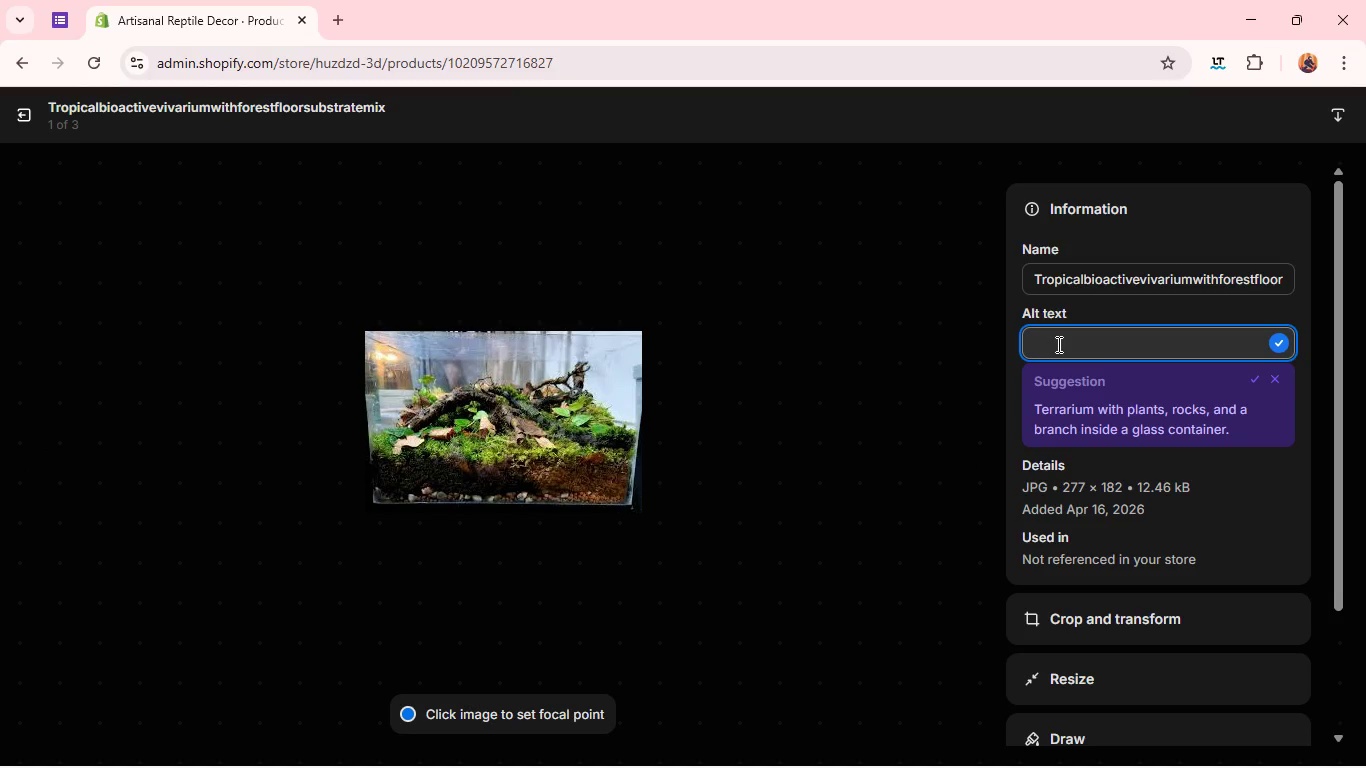 
wait(9.05)
 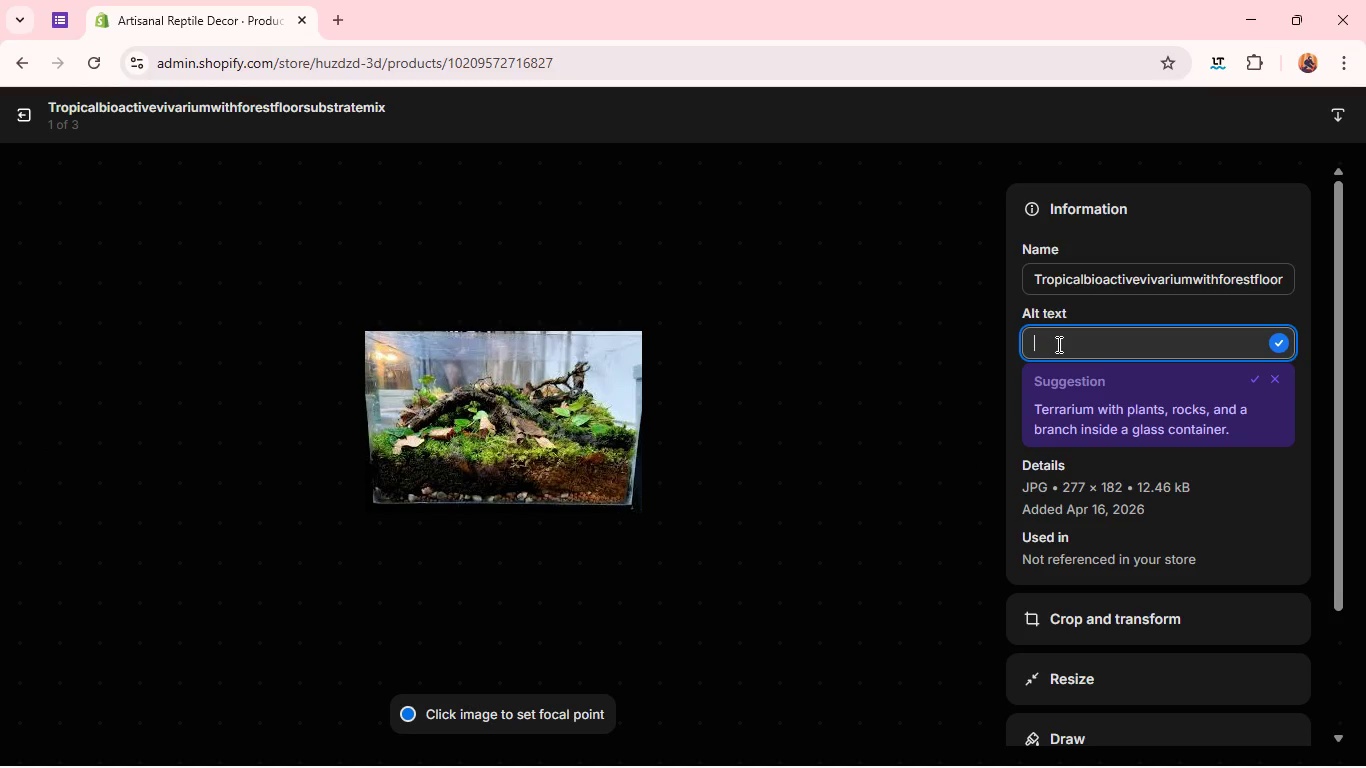 
type(Tropical bioactive vivarium with forest floor substrate mix)
 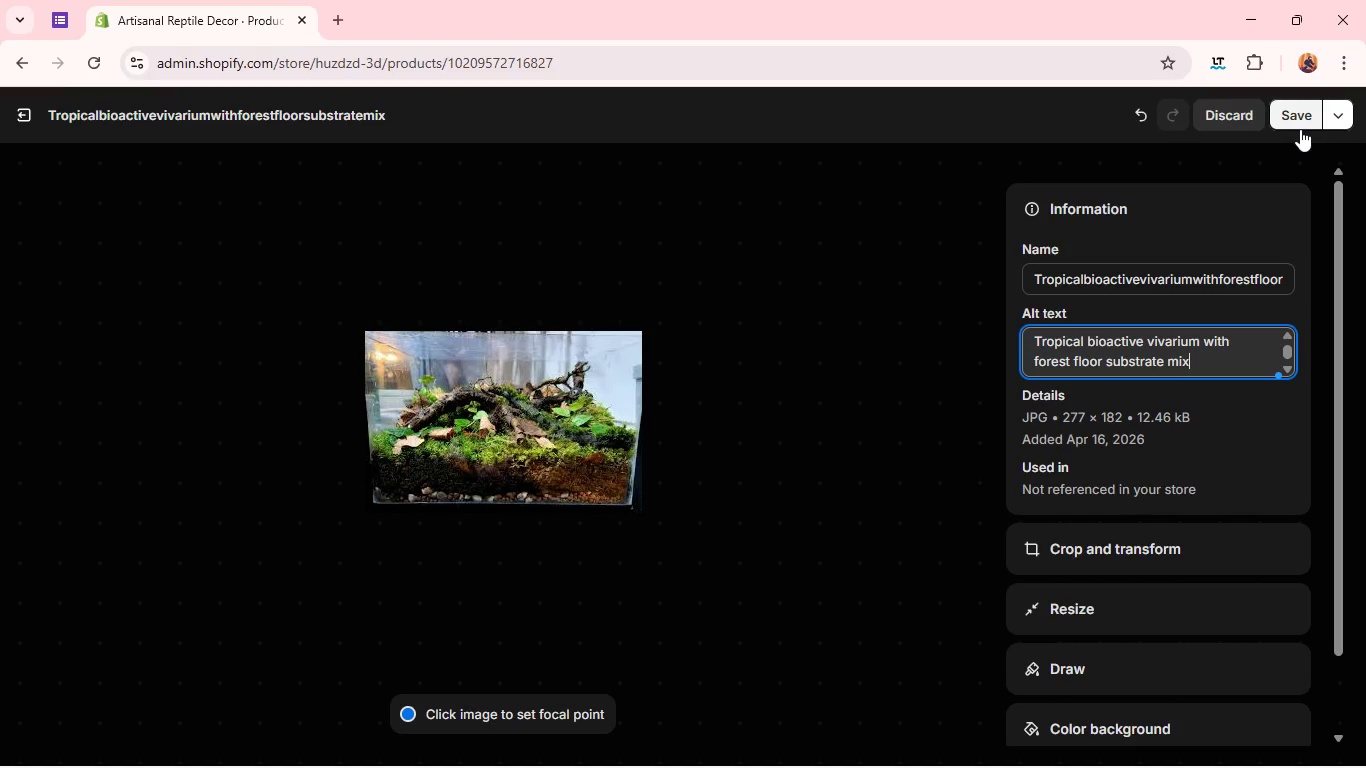 
left_click([1300, 129])
 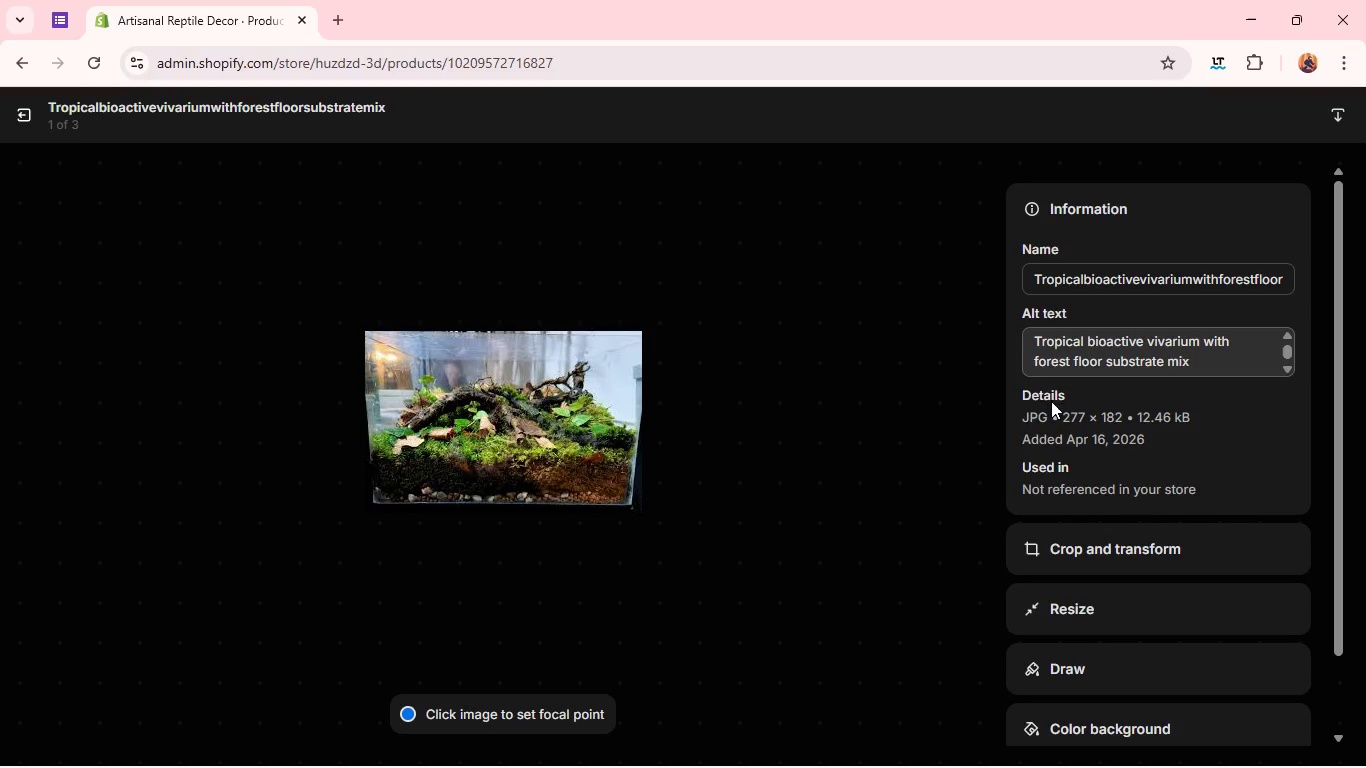 
wait(5.88)
 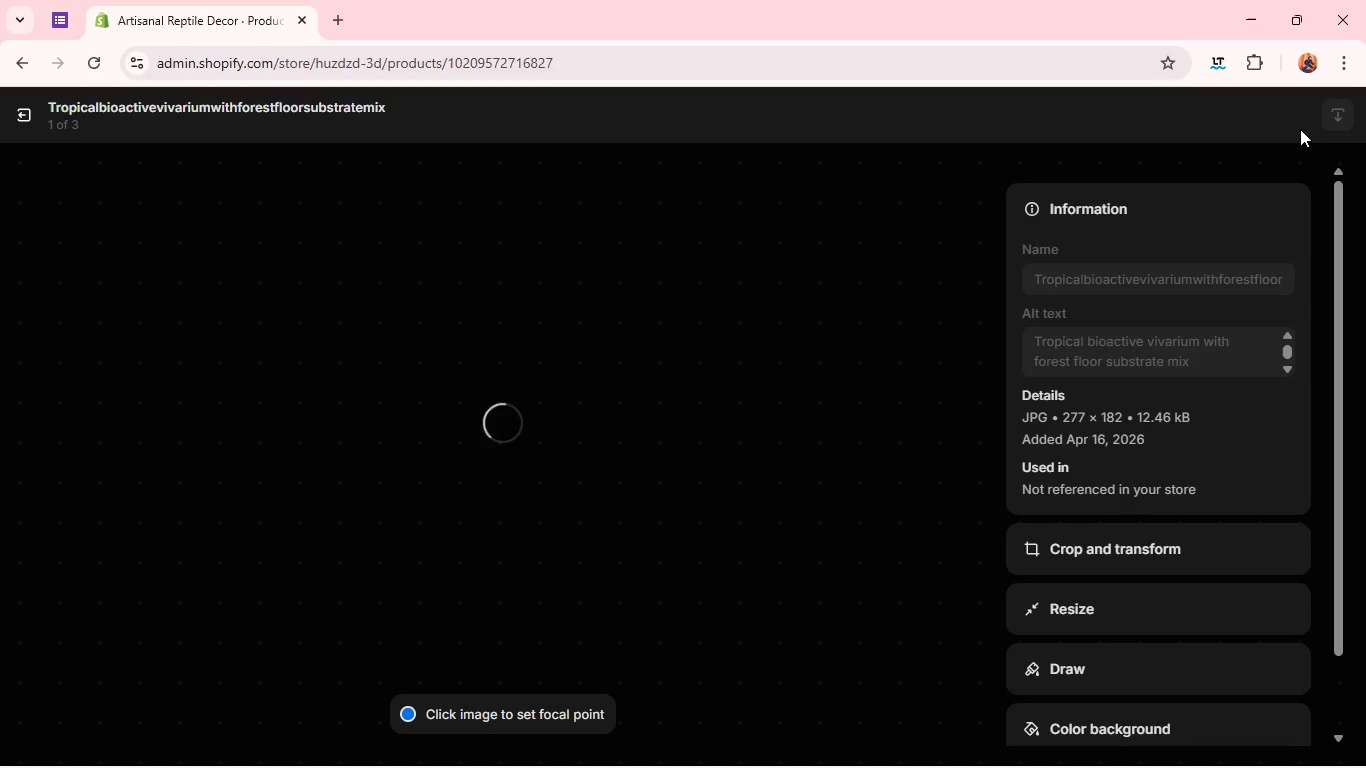 
left_click([974, 457])
 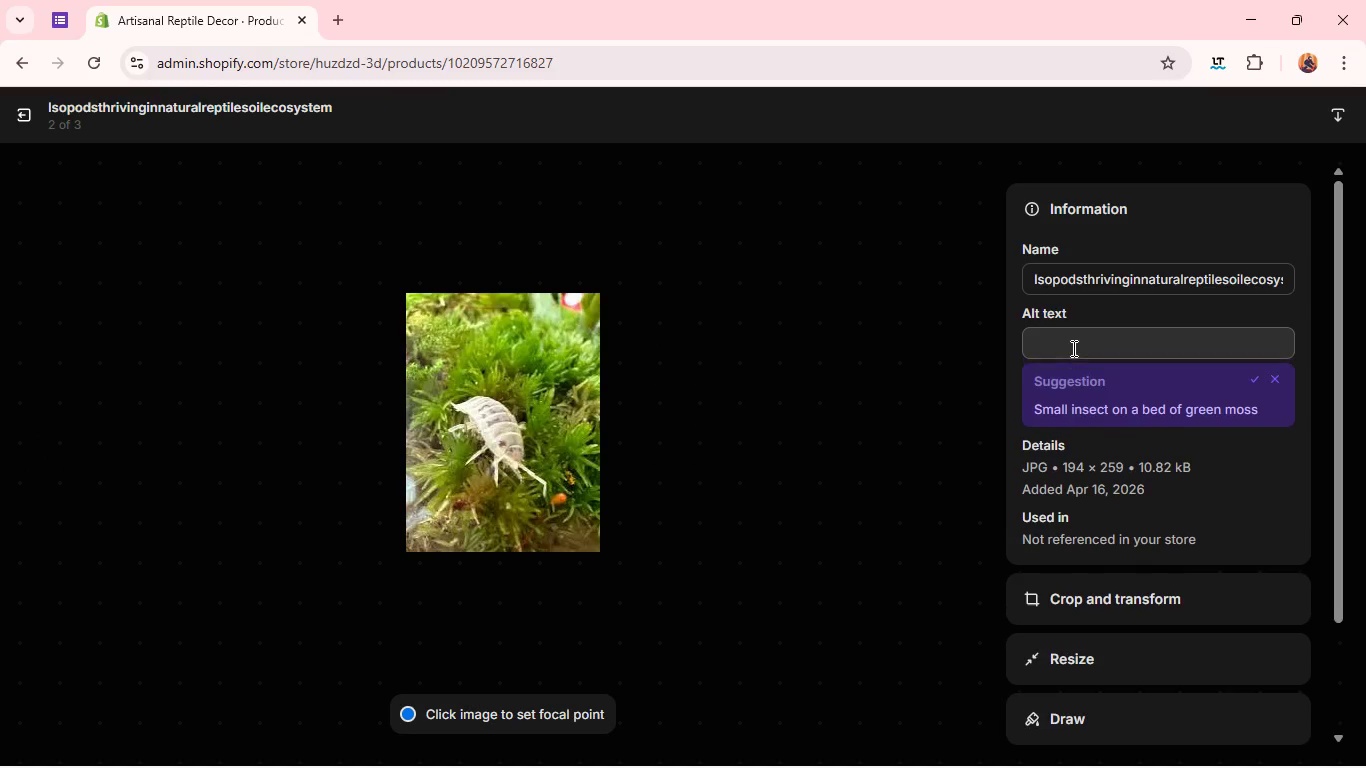 
left_click([1072, 348])
 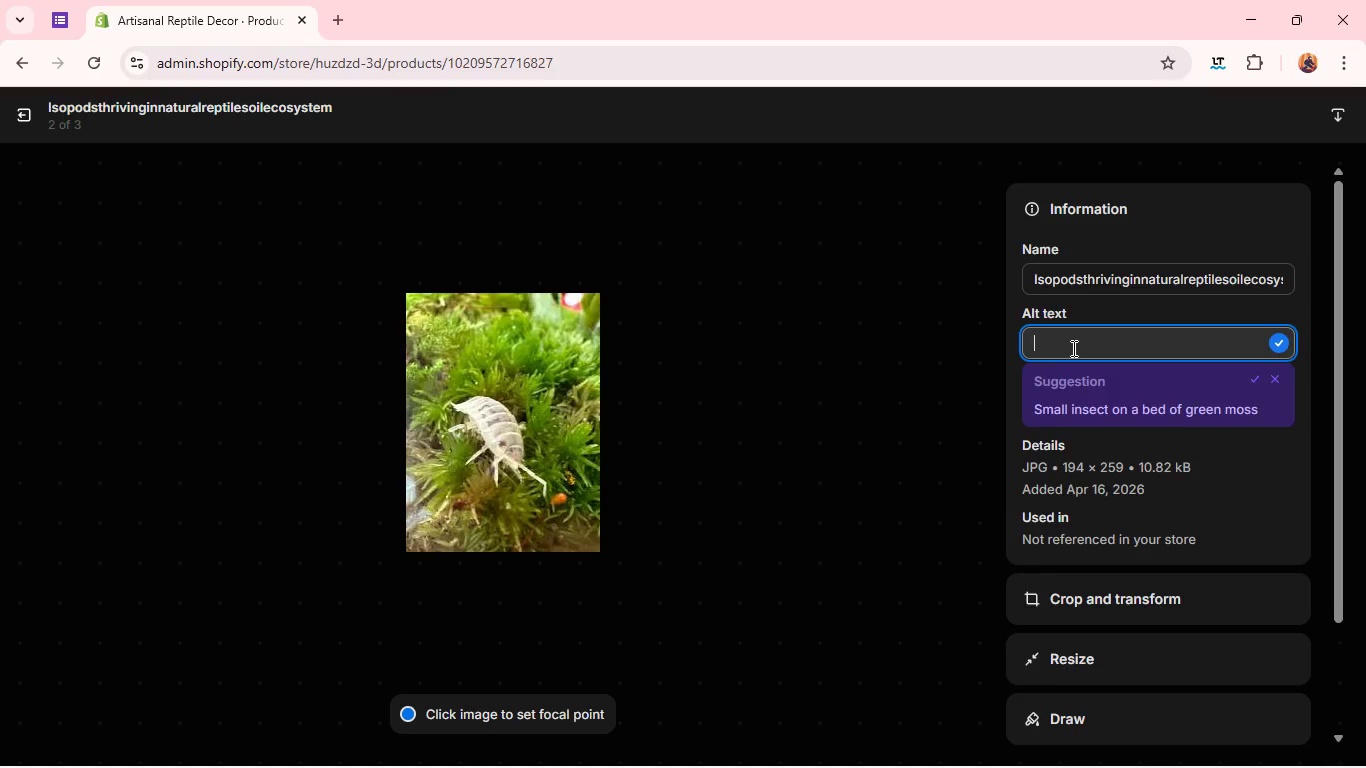 
type(isopods thriving in natural reptile soil eco)
 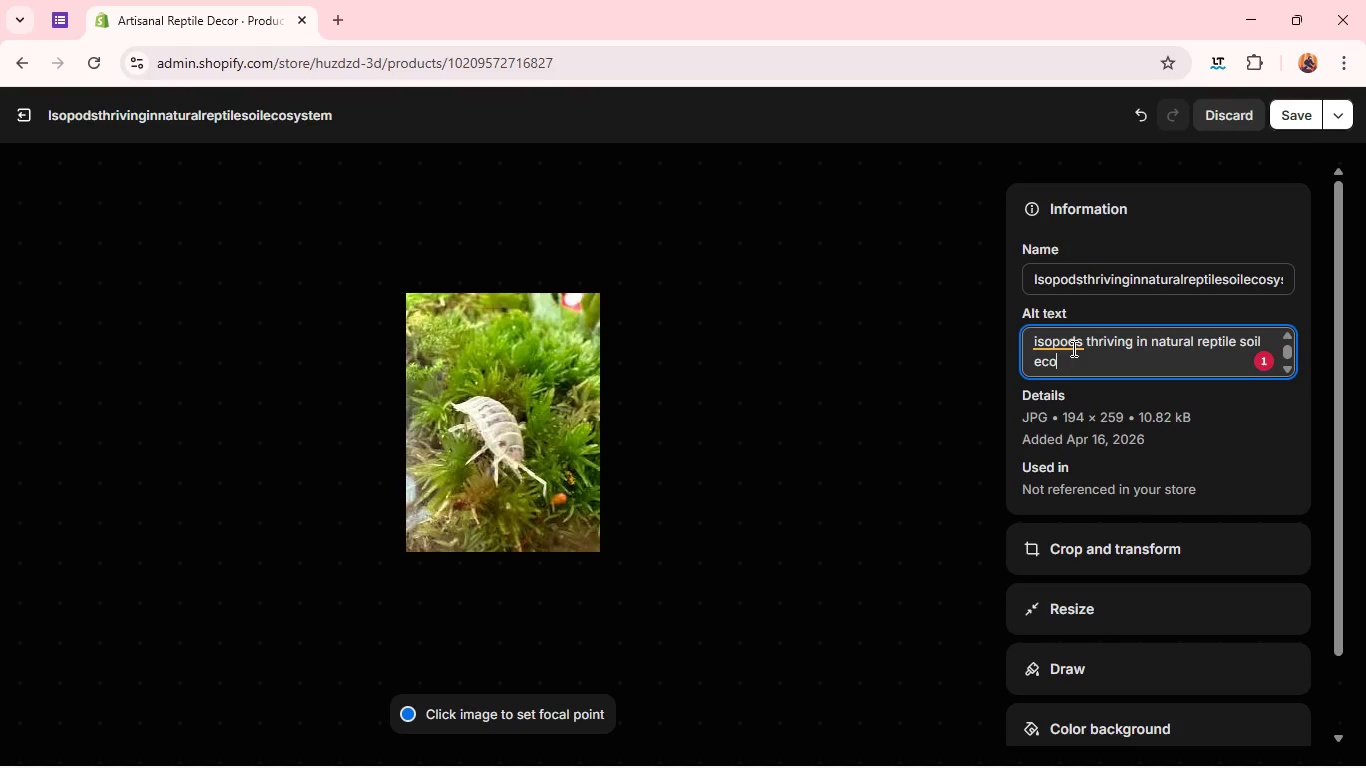 
wait(6.95)
 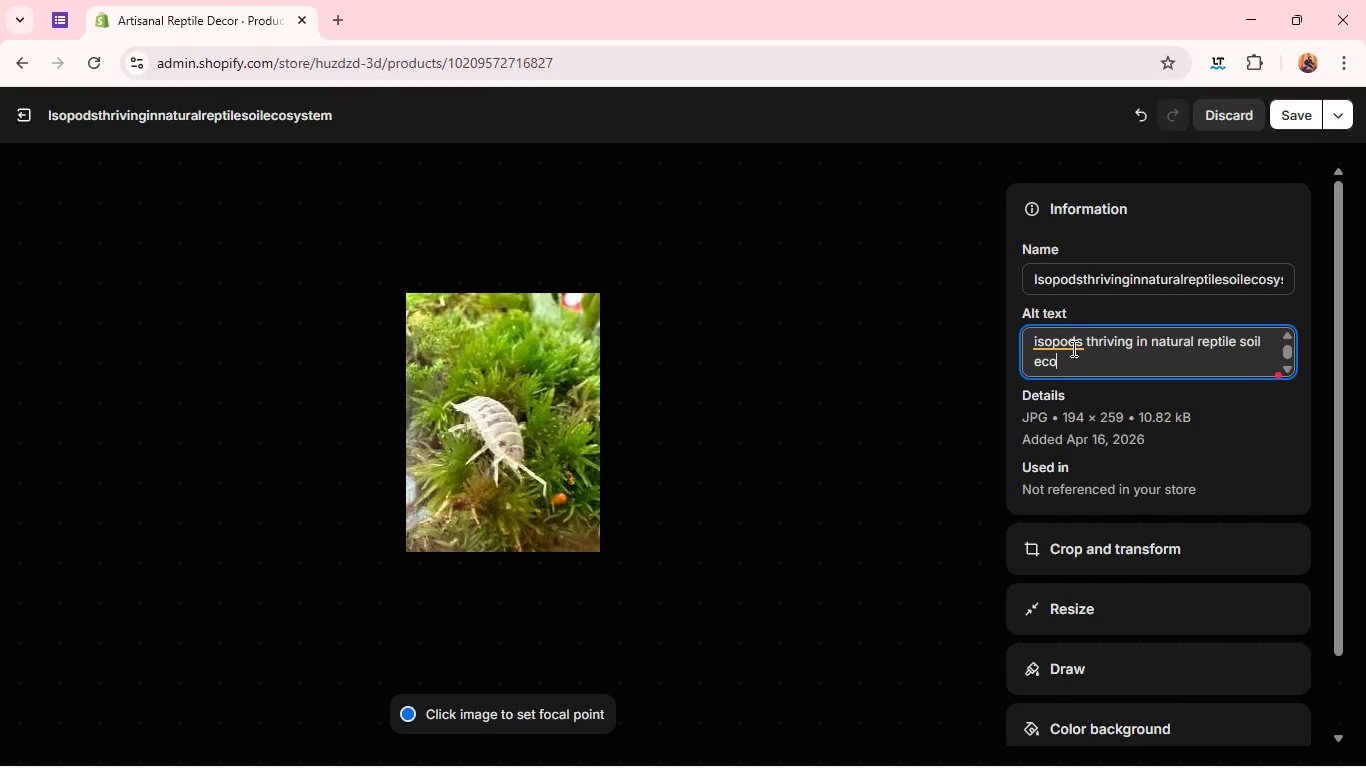 
type(system )
 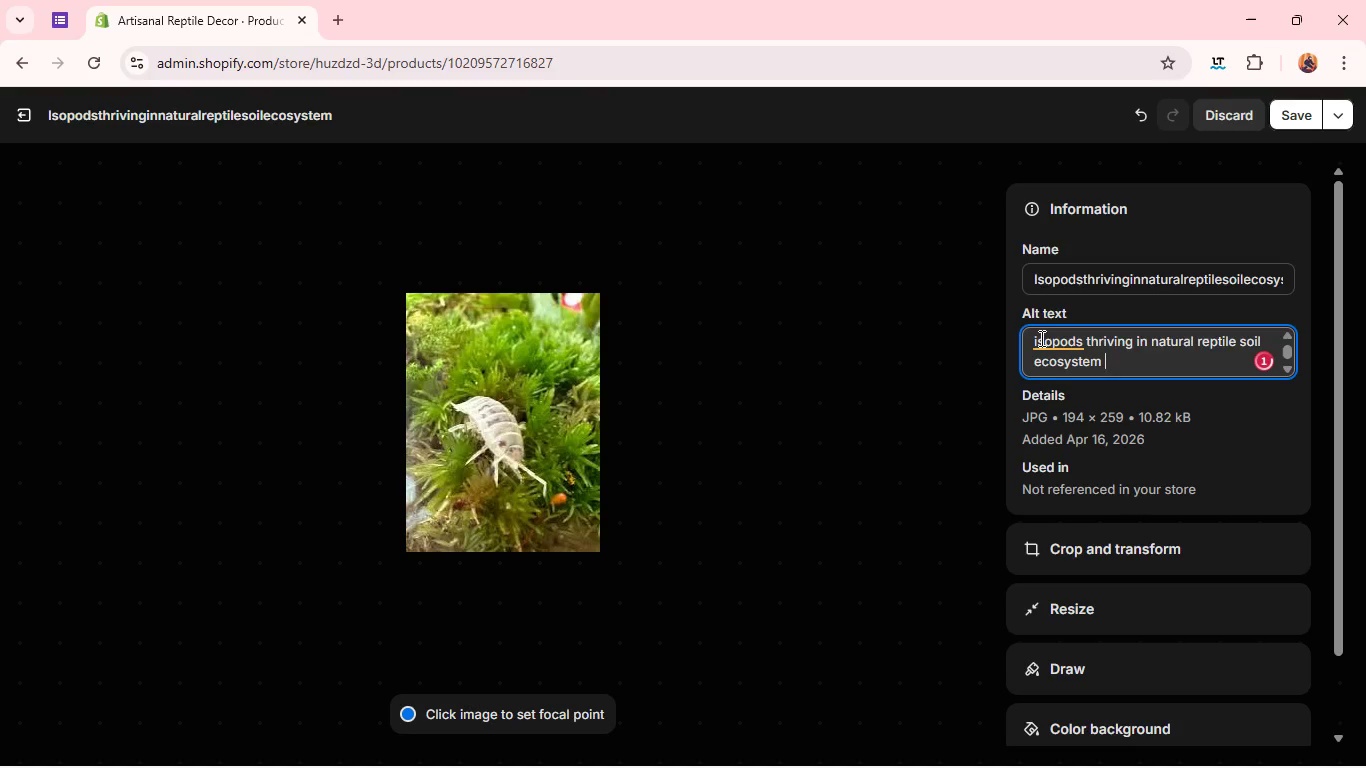 
left_click([1040, 338])
 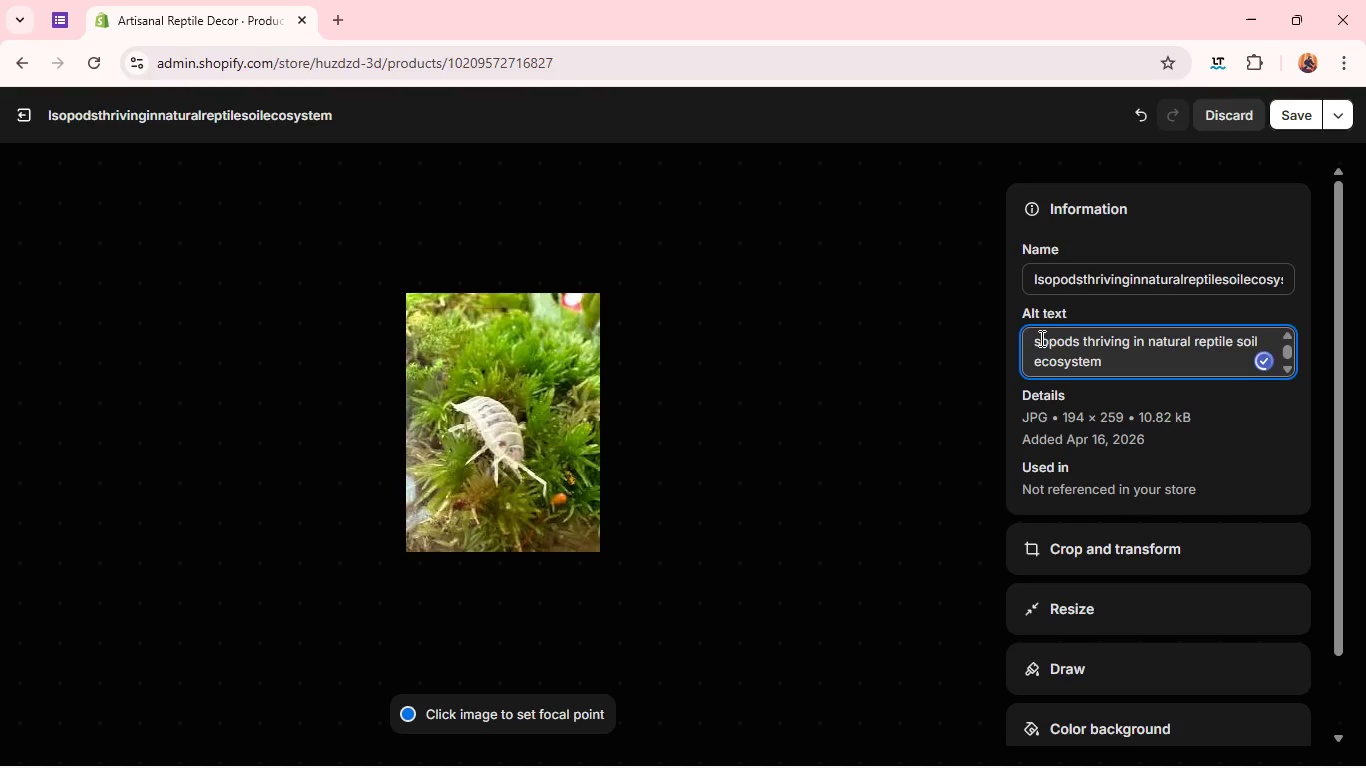 
key(Backspace)
 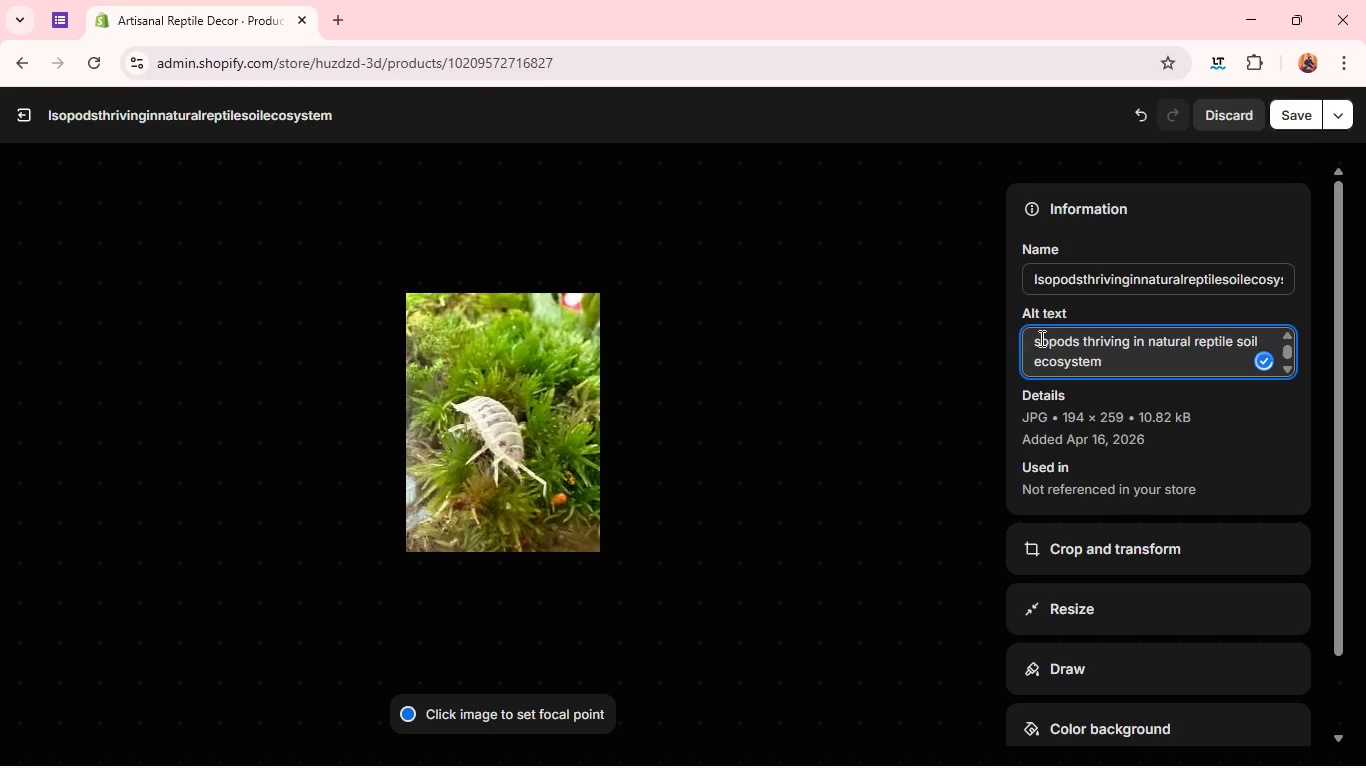 
key(Shift+ShiftLeft)
 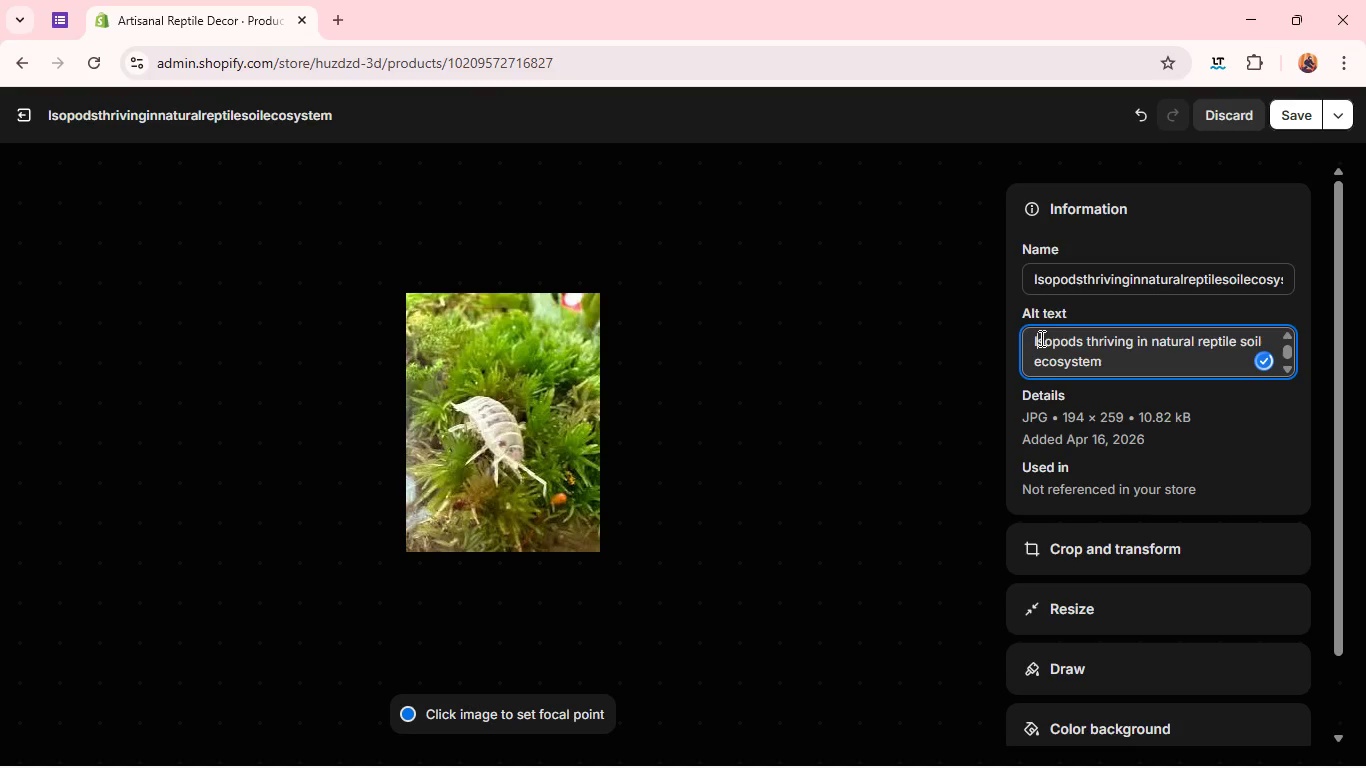 
key(Shift+I)
 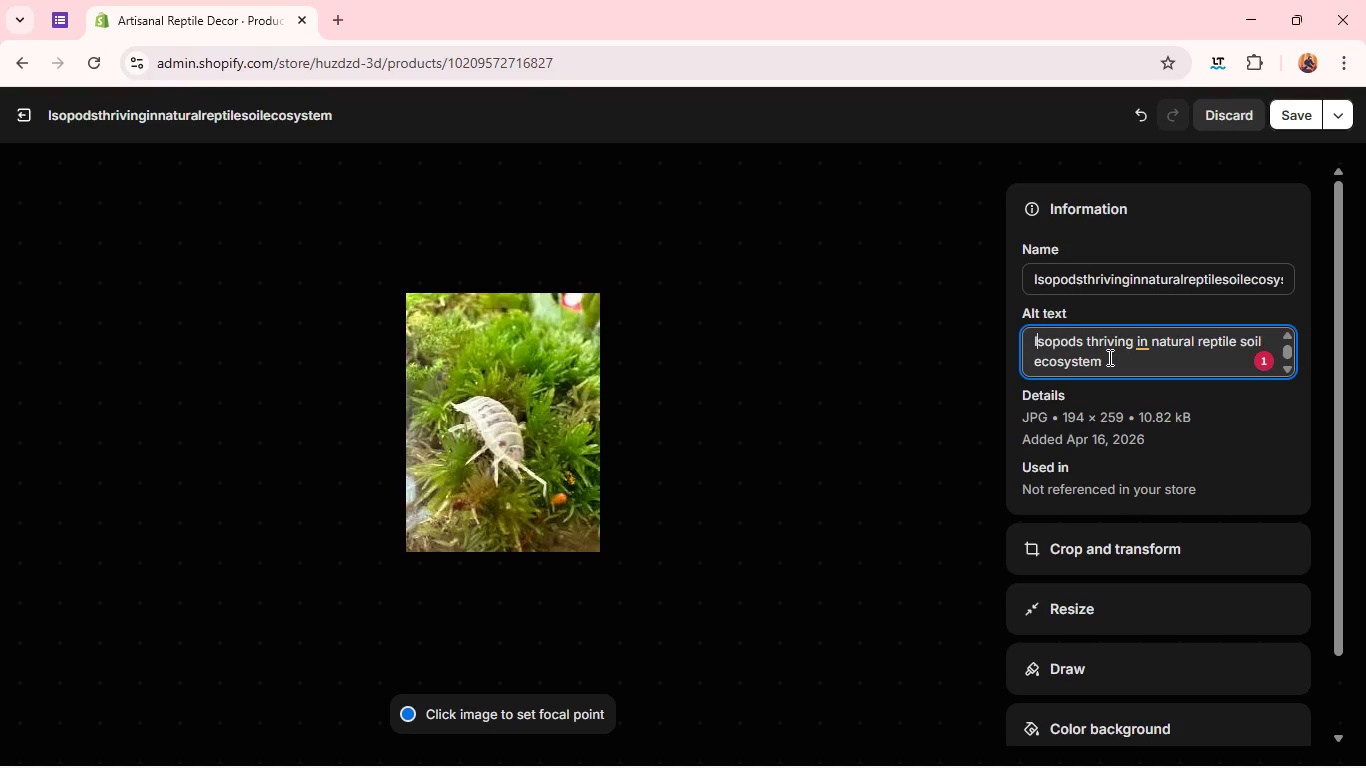 
left_click([1108, 357])
 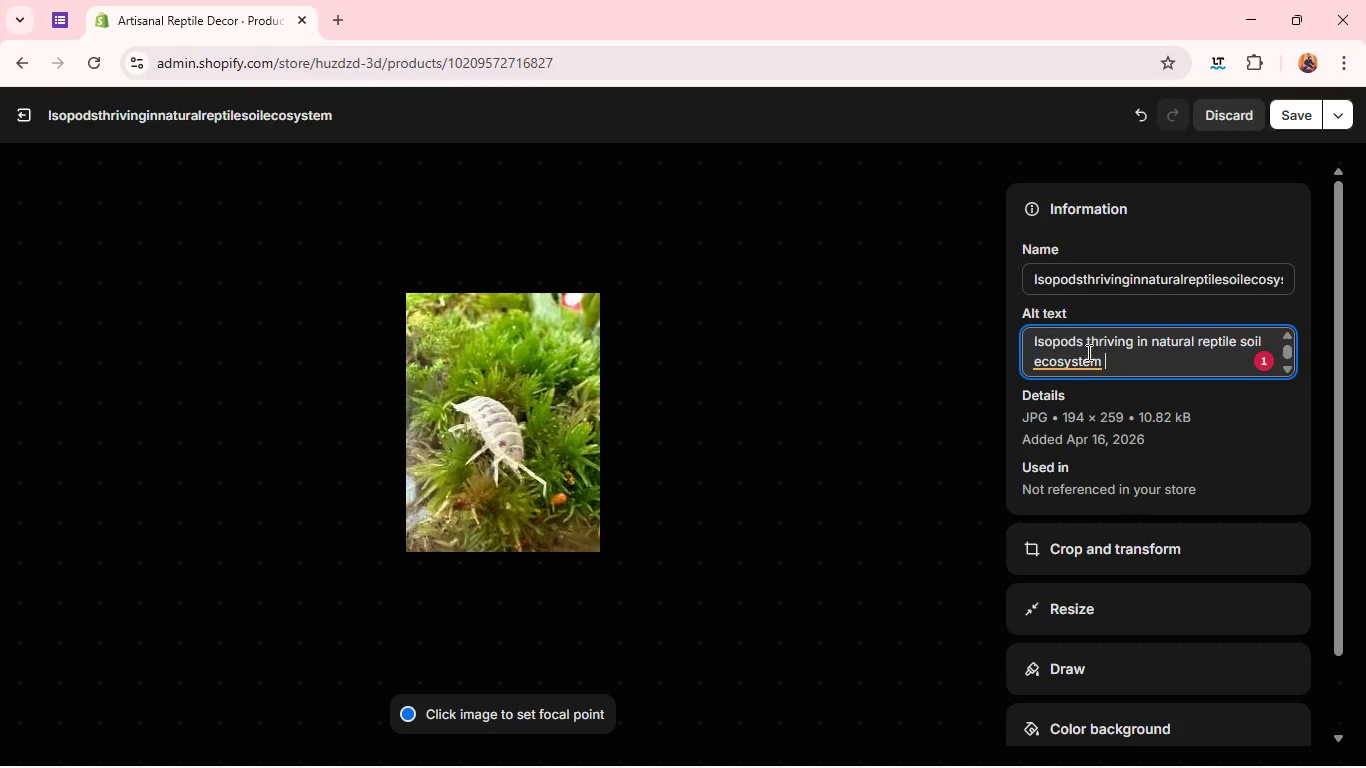 
key(Backspace)
 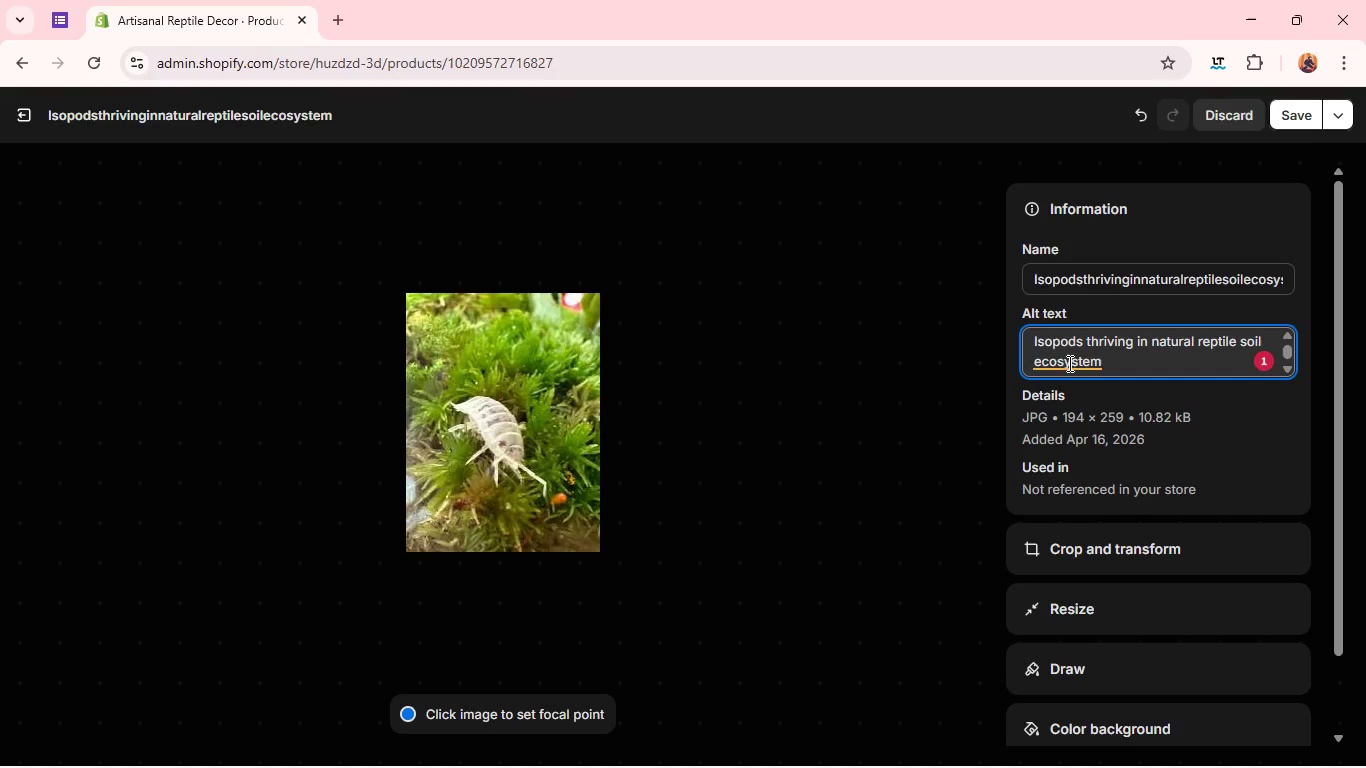 
left_click([1068, 363])
 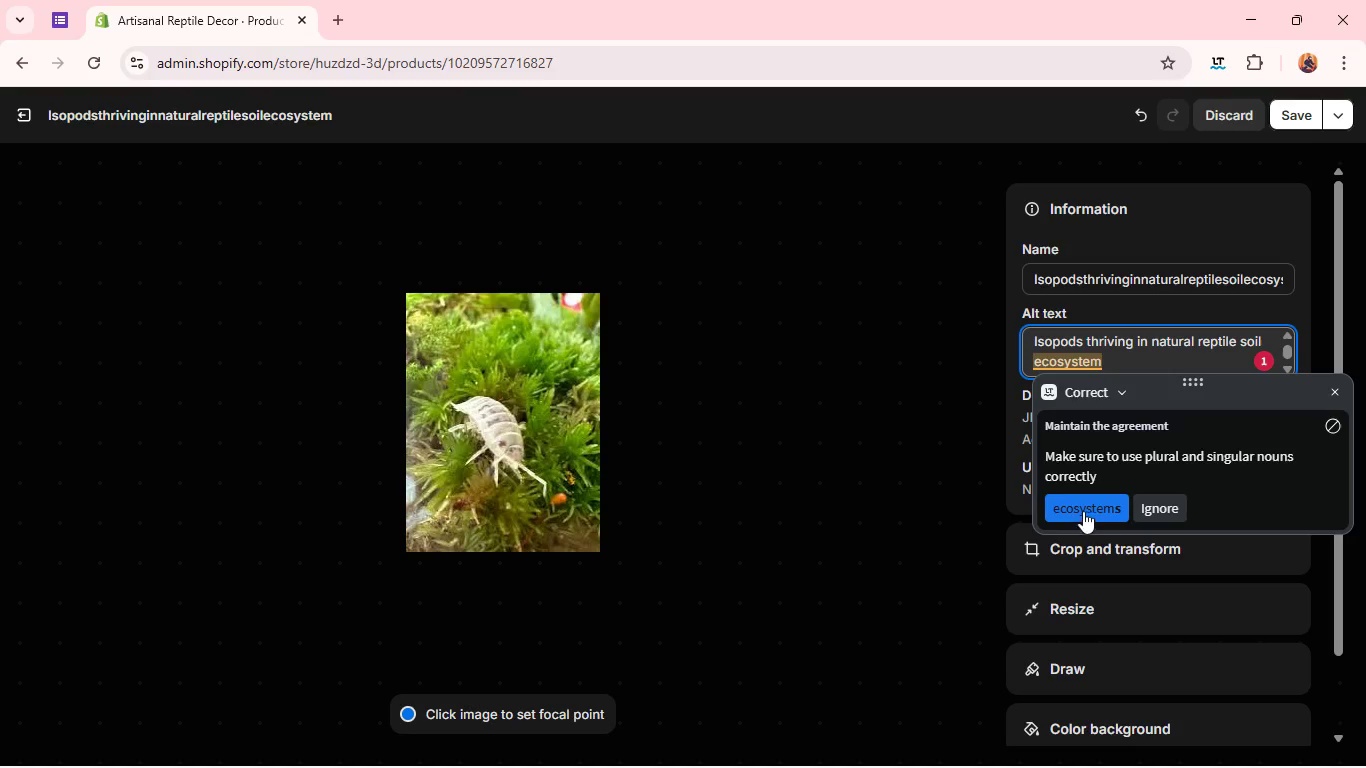 
left_click([1084, 509])
 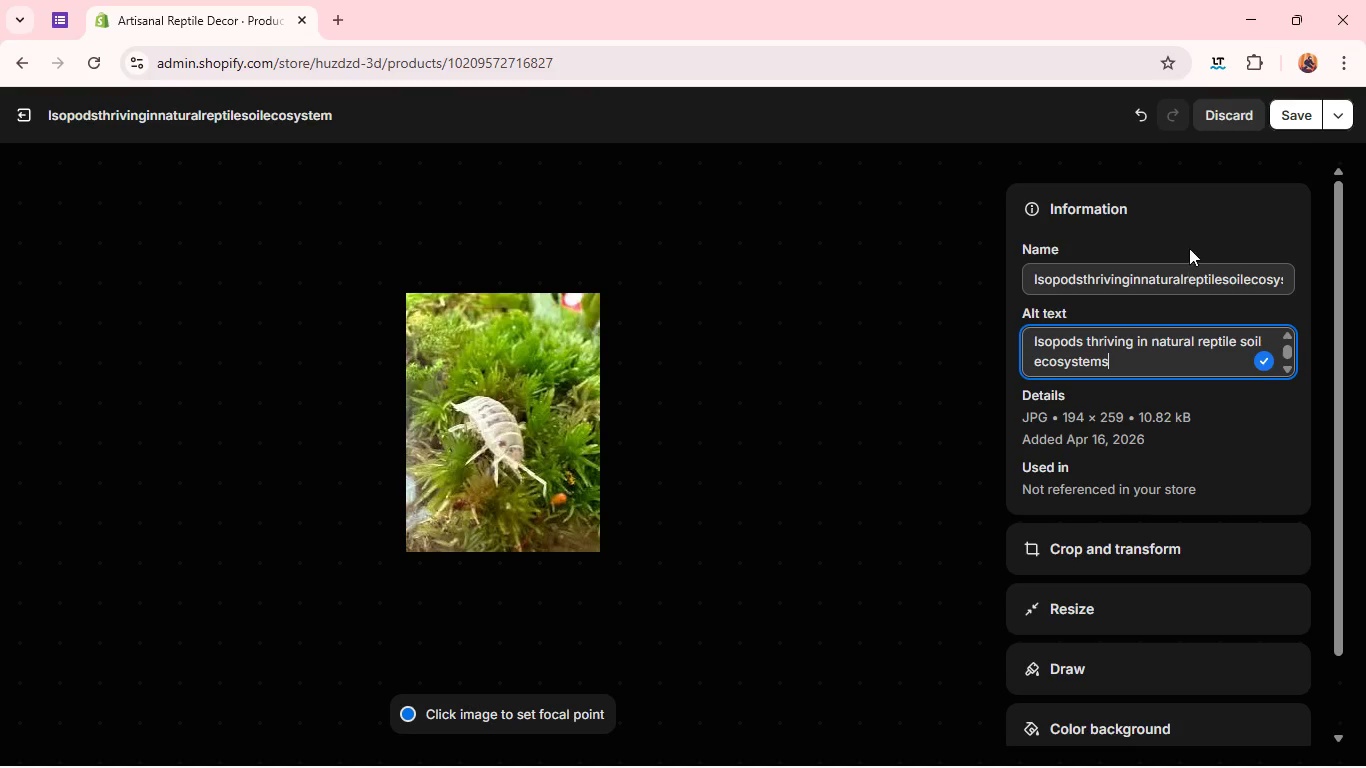 
wait(5.98)
 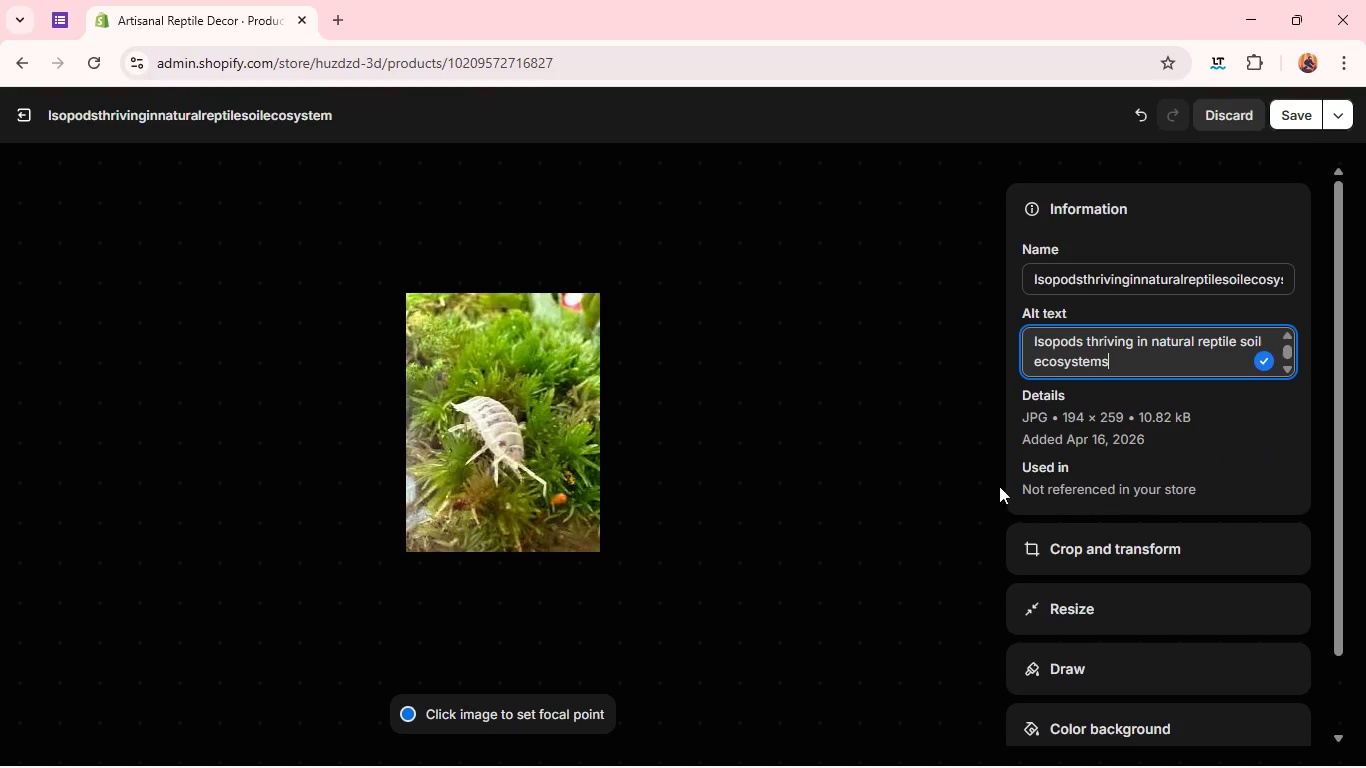 
left_click([1298, 110])
 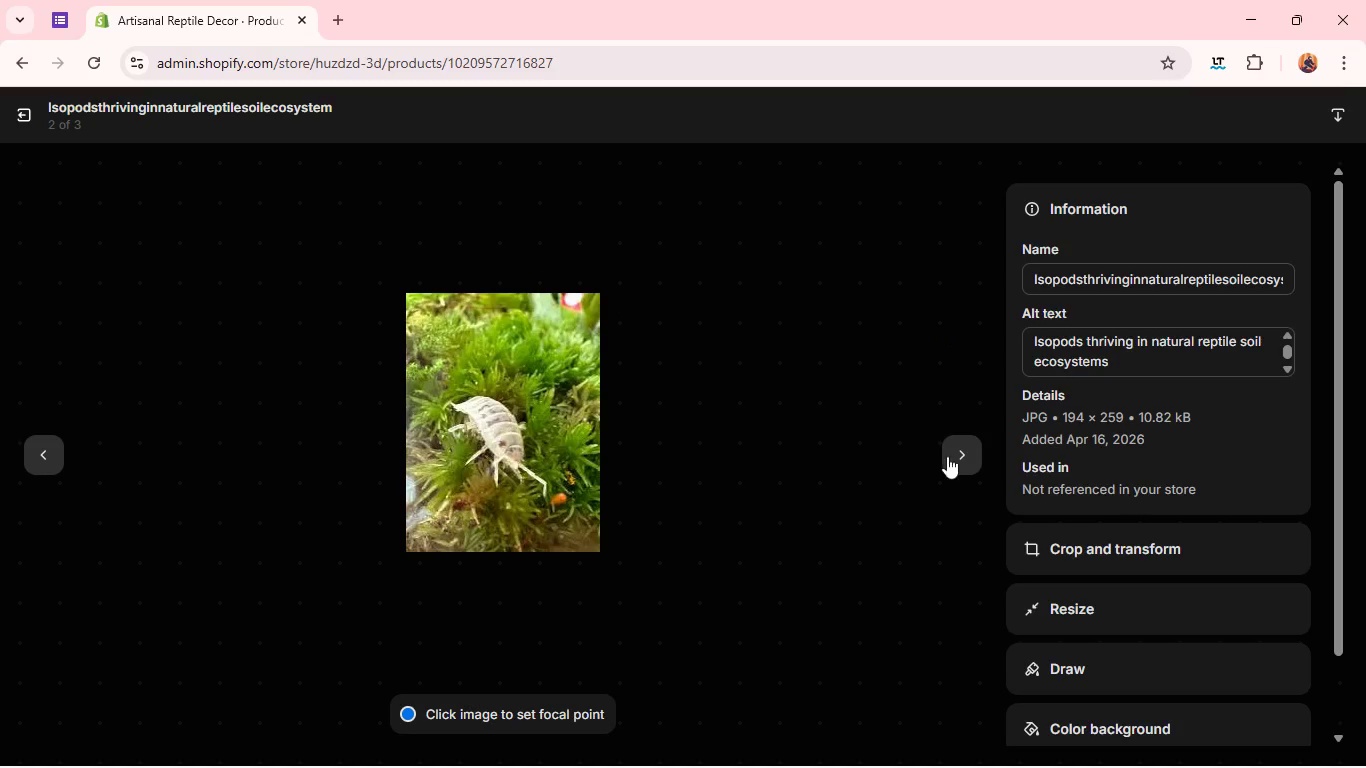 
left_click([960, 456])
 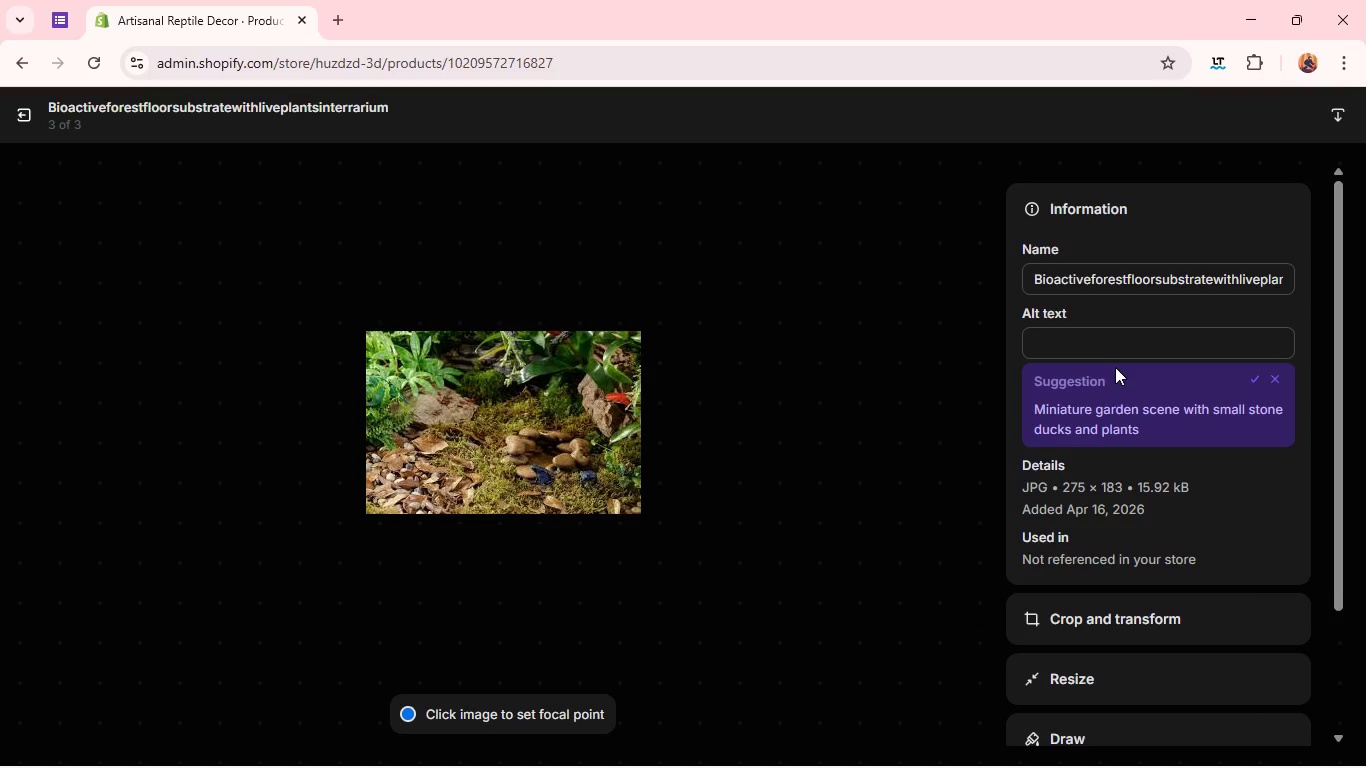 
left_click([1113, 348])
 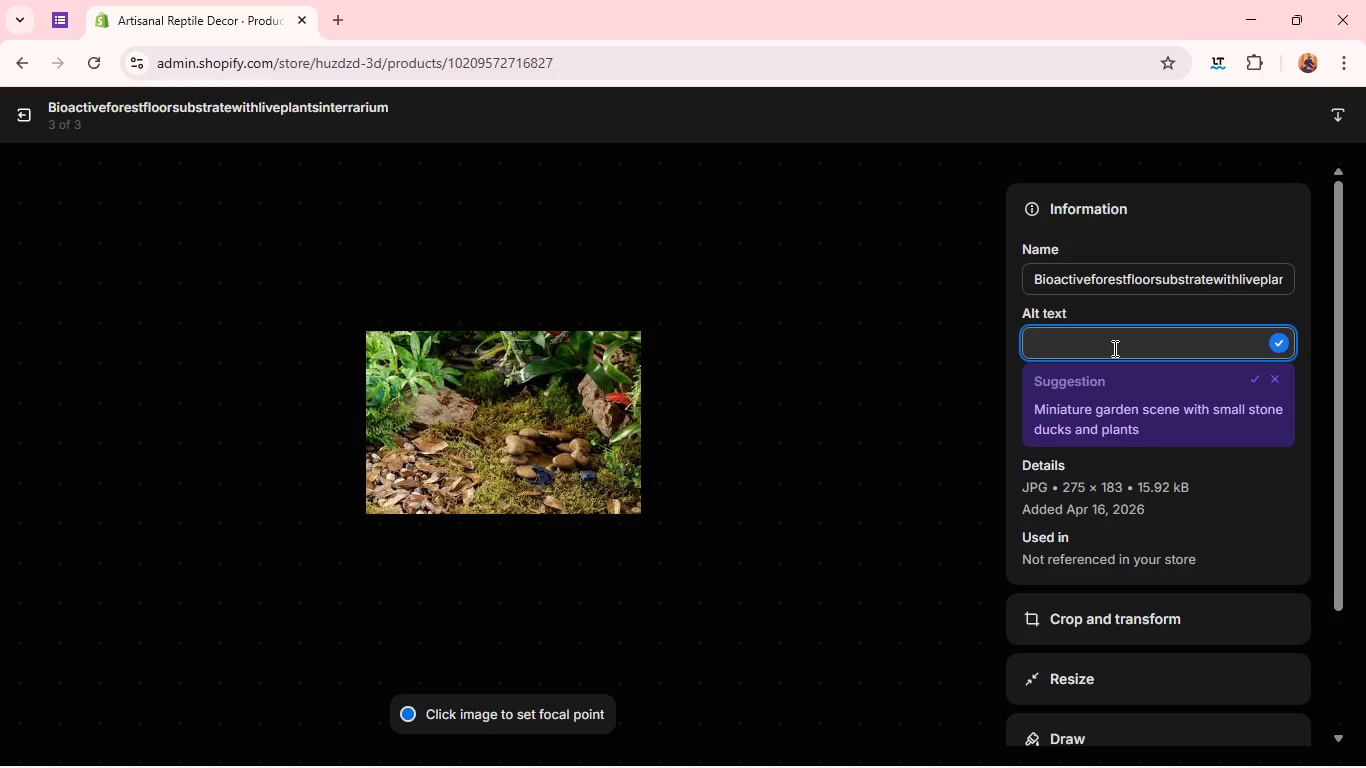 
hold_key(key=CapsLock, duration=0.5)
 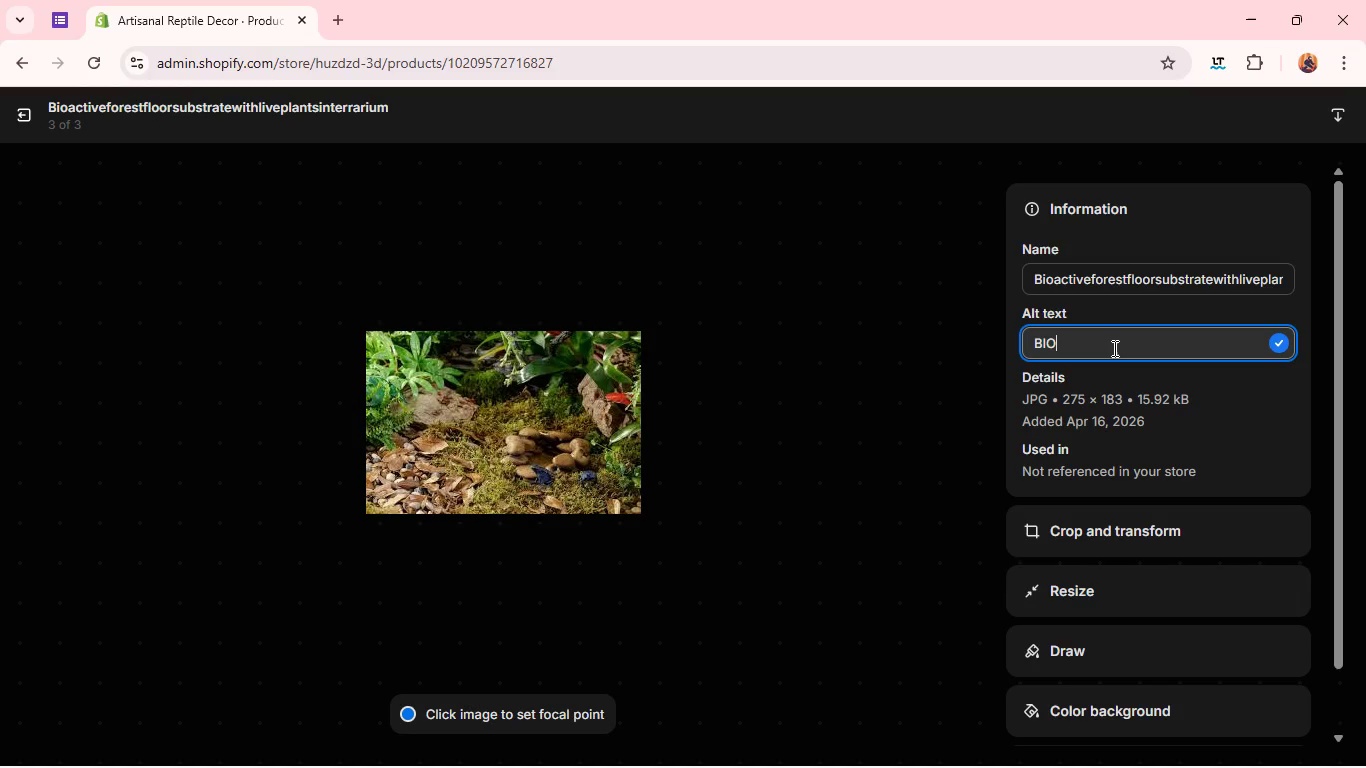 
type(BIOACTI)
key(Backspace)
key(Backspace)
key(Backspace)
key(Backspace)
key(Backspace)
key(Backspace)
type(ioactive fores)
 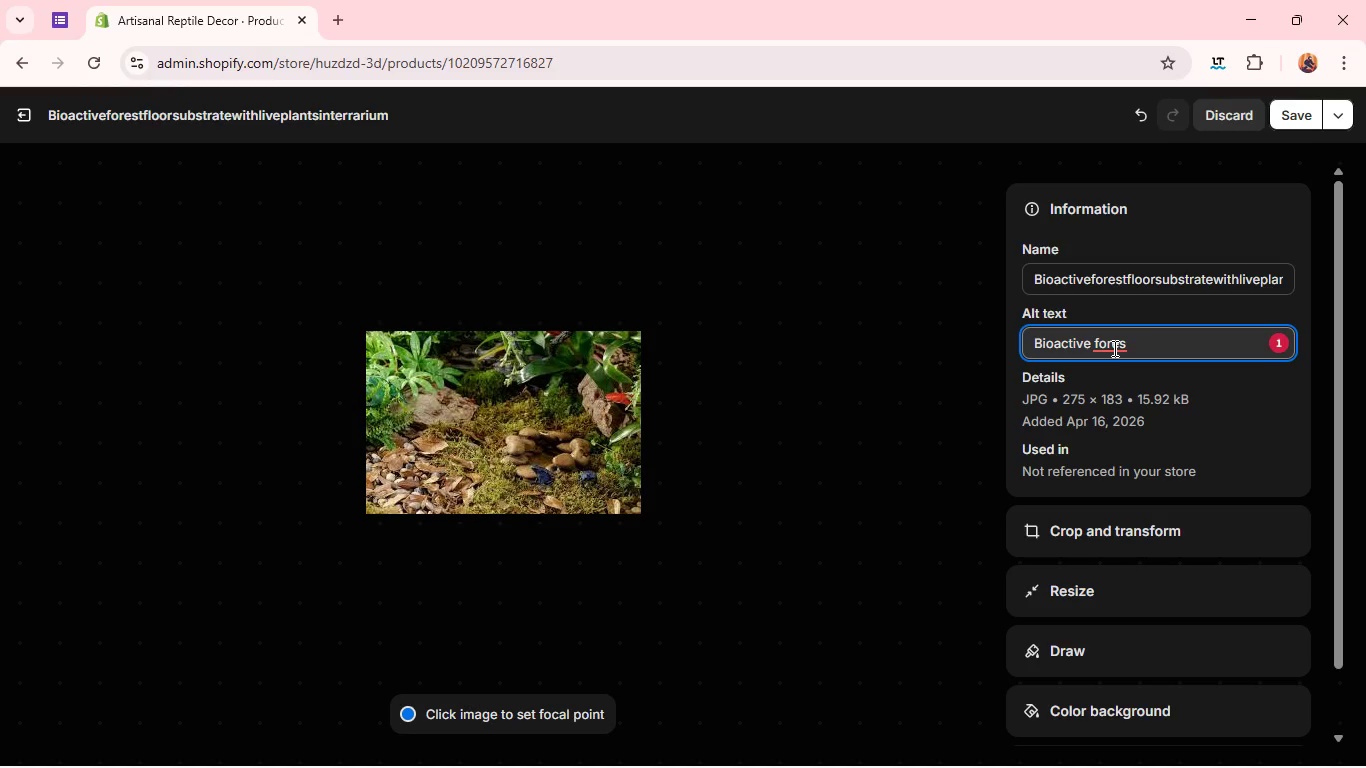 
type(t floor substrate with th)
key(Backspace)
key(Backspace)
type(live plants in terr)
 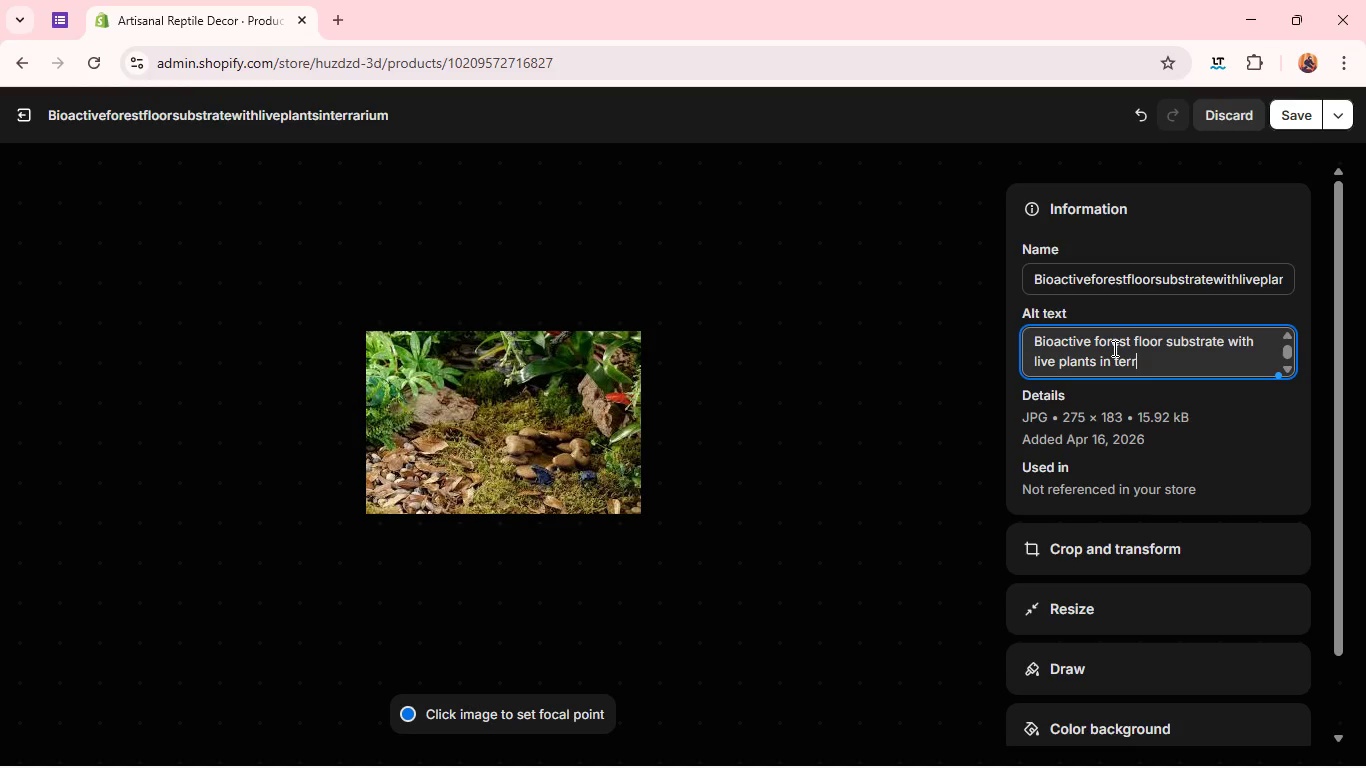 
type(arium)
 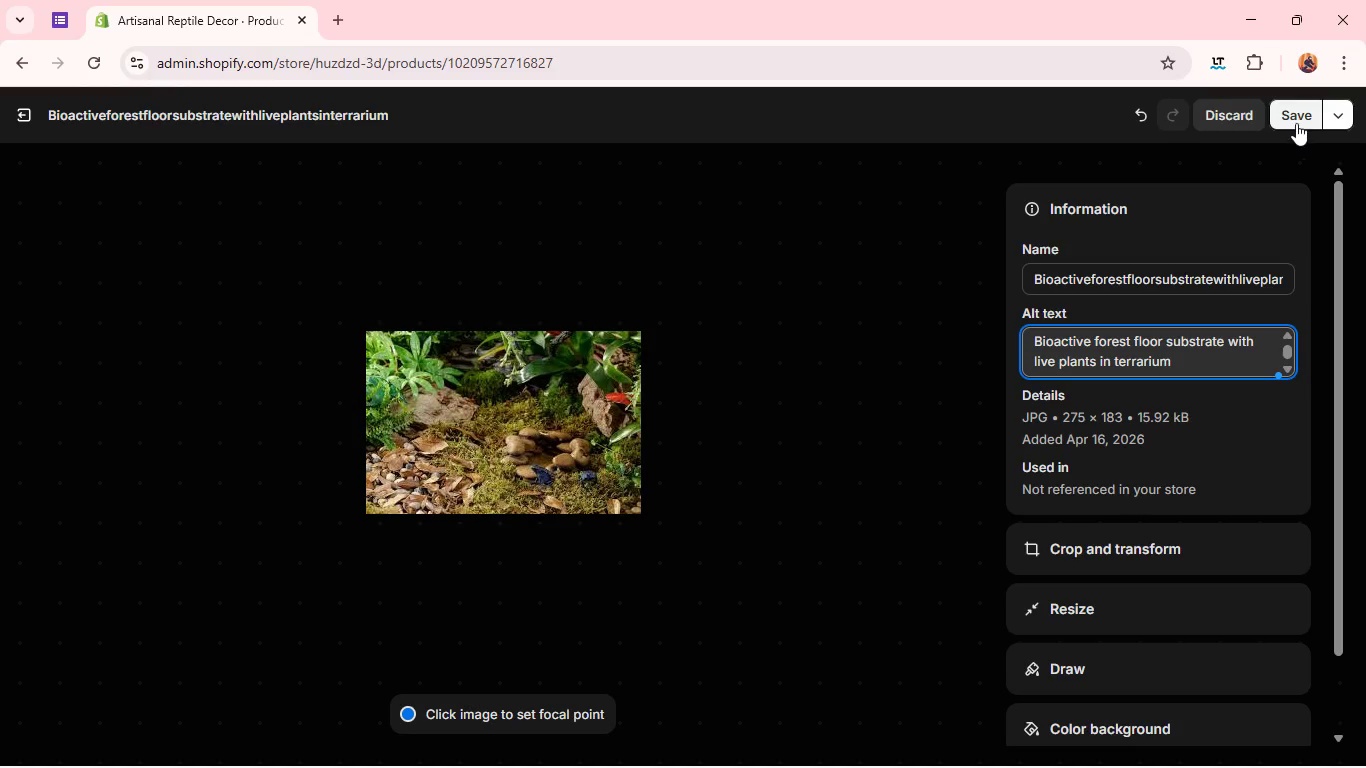 
left_click([1298, 119])
 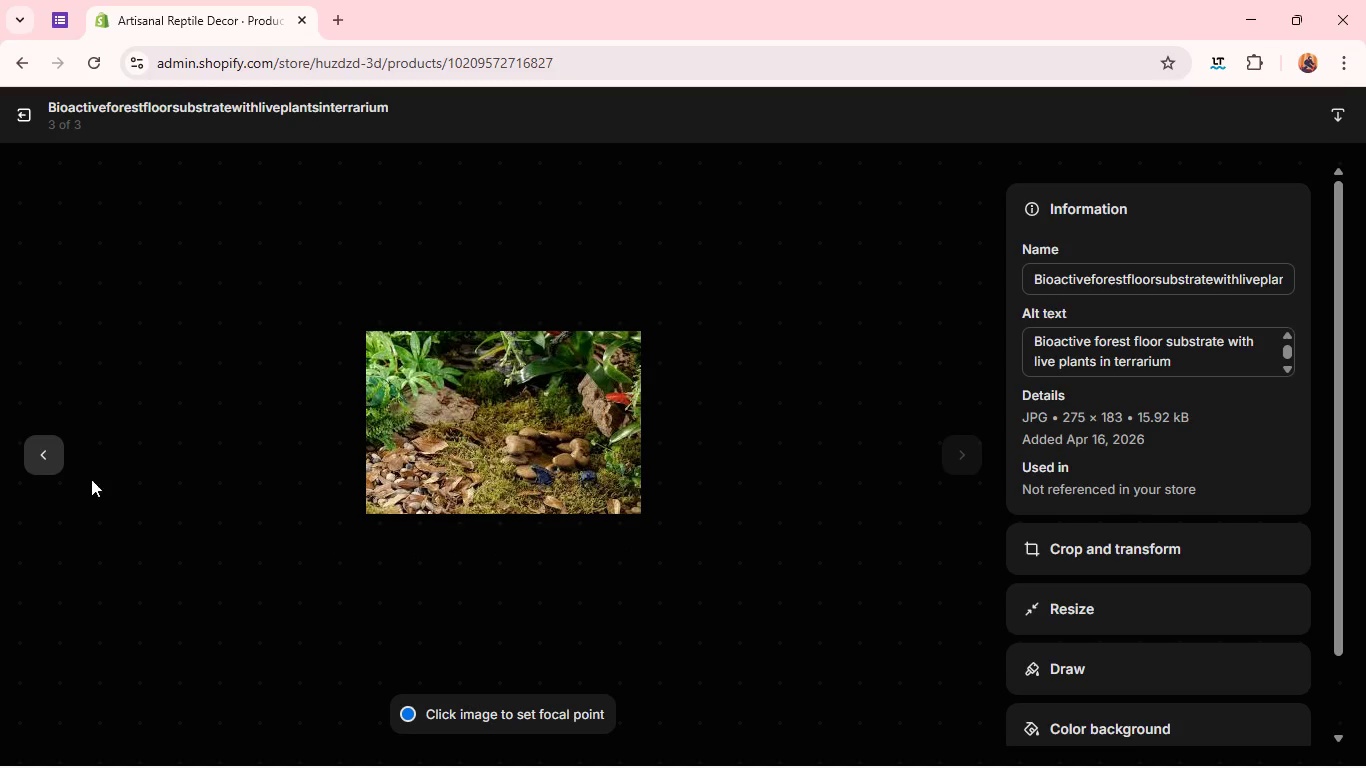 
left_click([51, 466])
 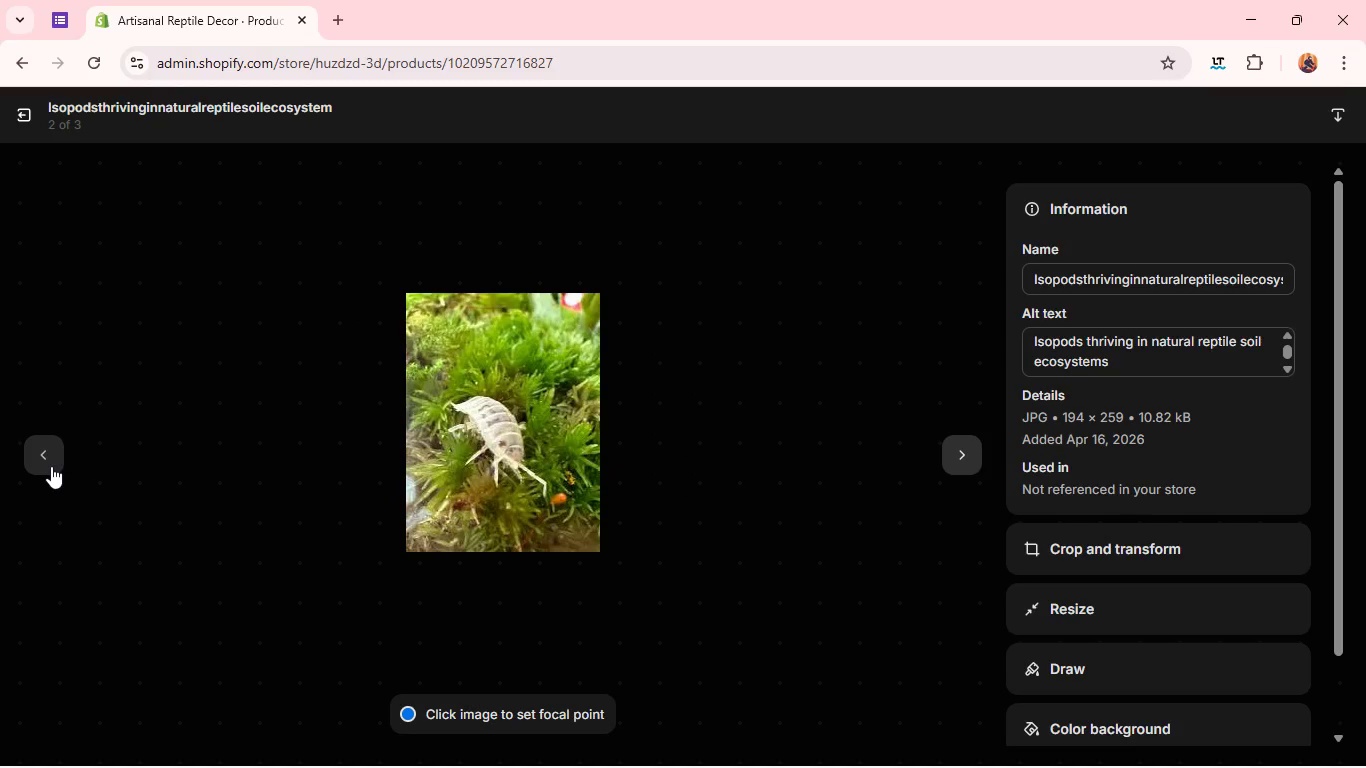 
left_click([51, 466])
 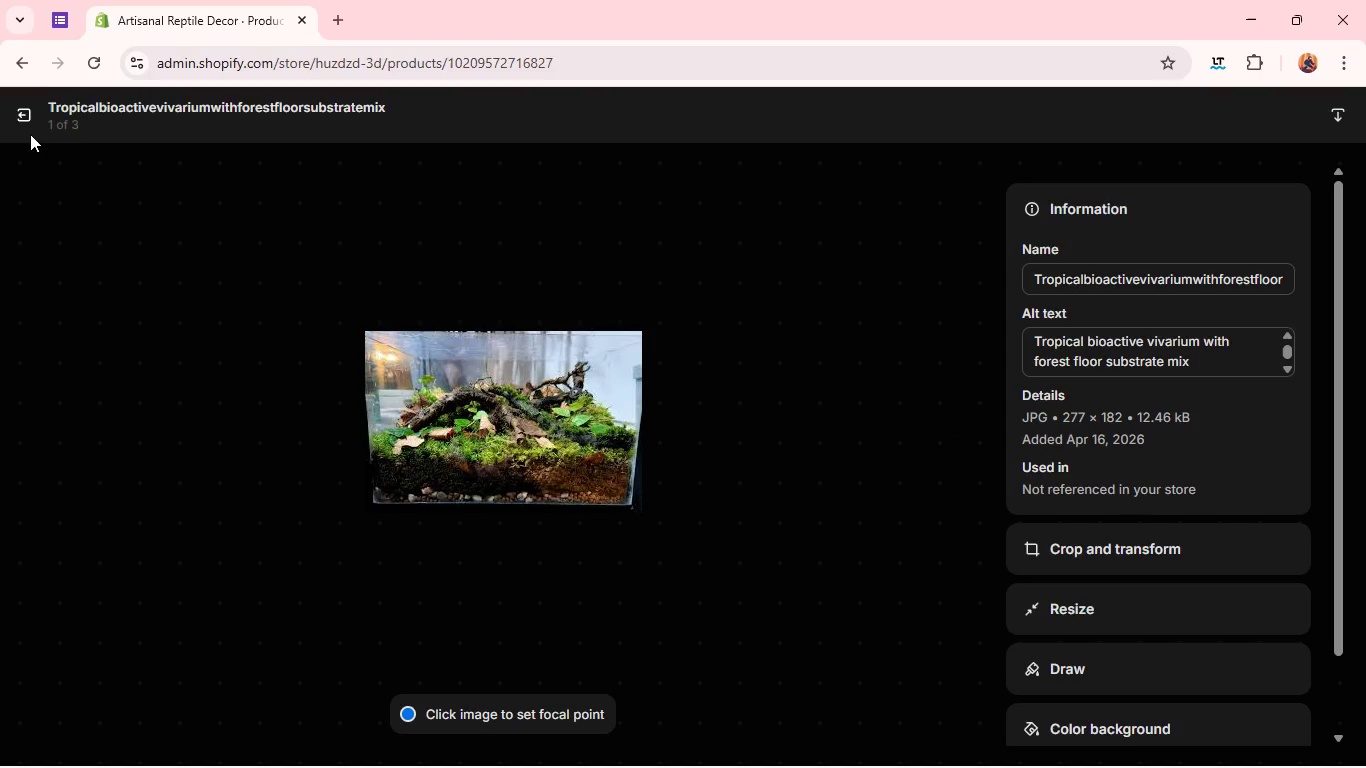 
left_click([26, 128])
 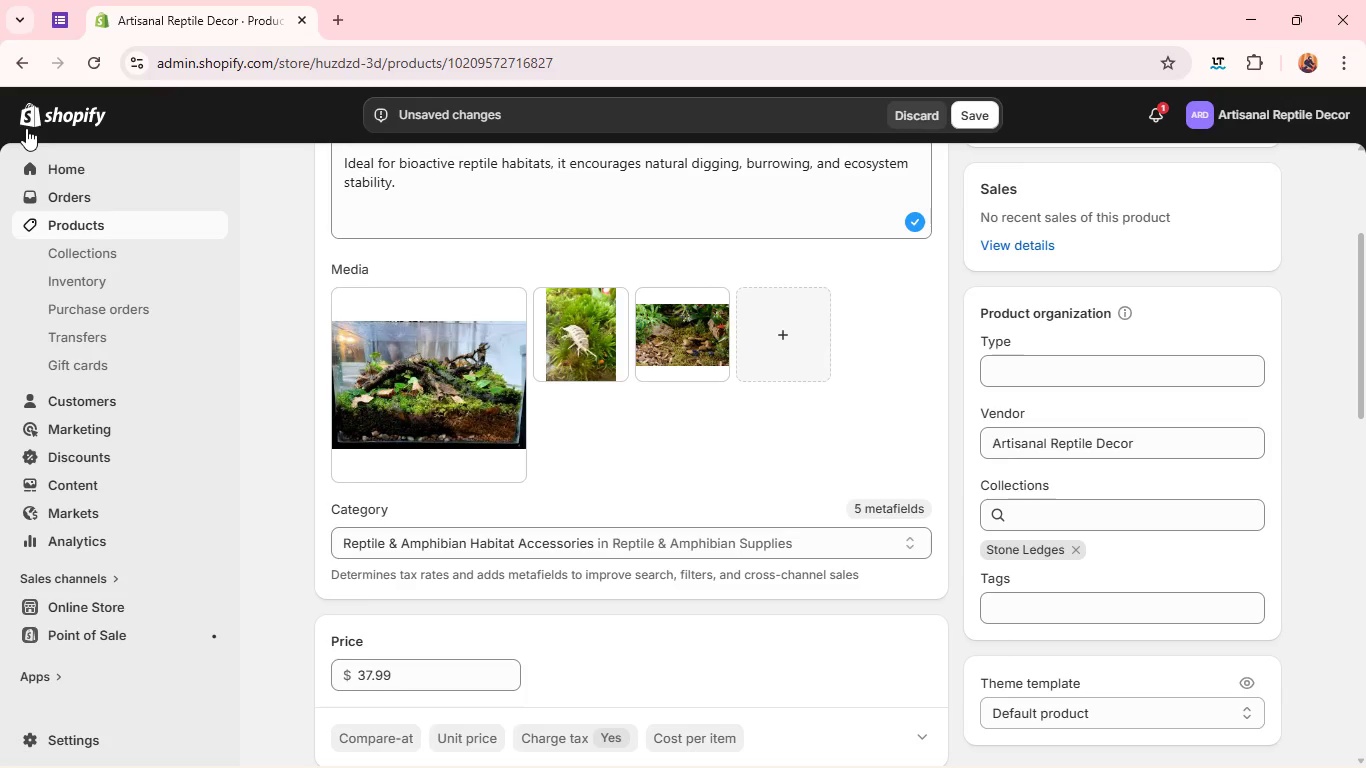 
wait(12.98)
 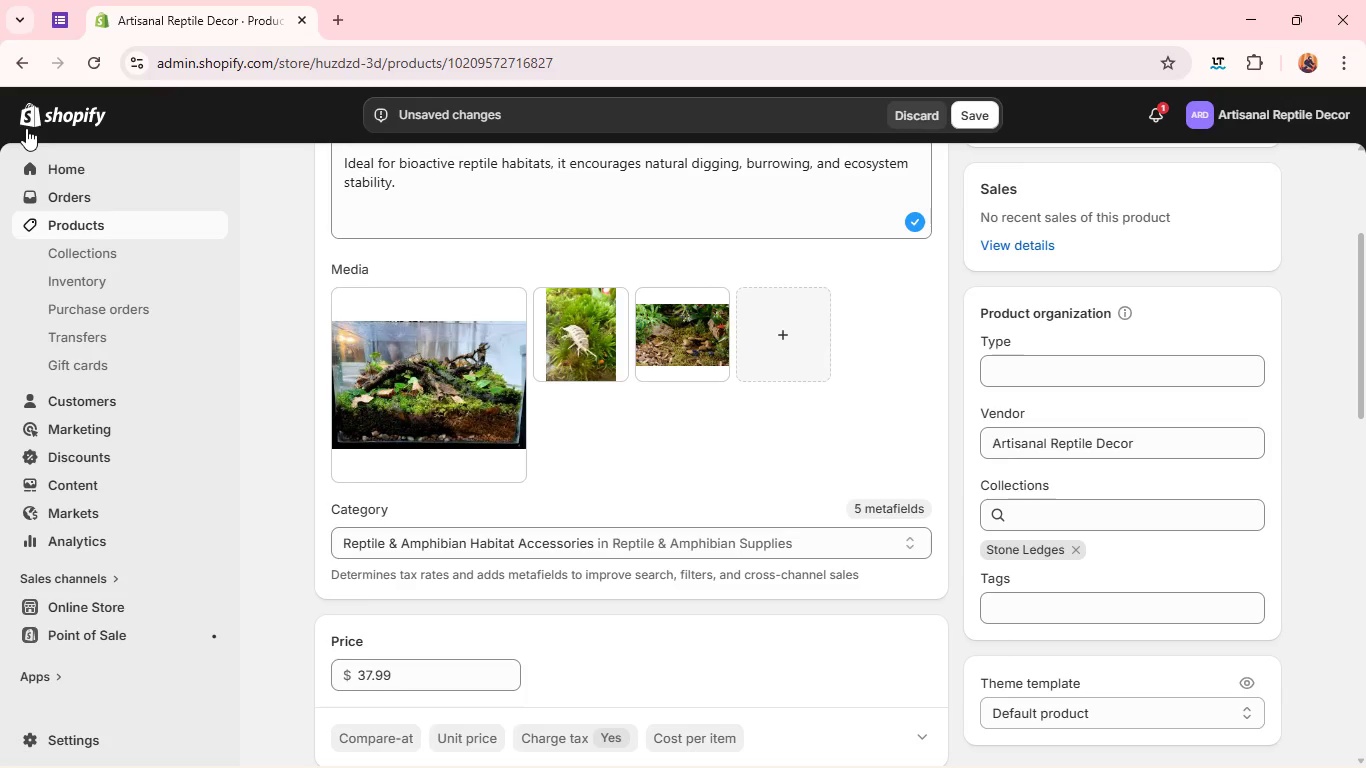 
double_click([381, 672])
 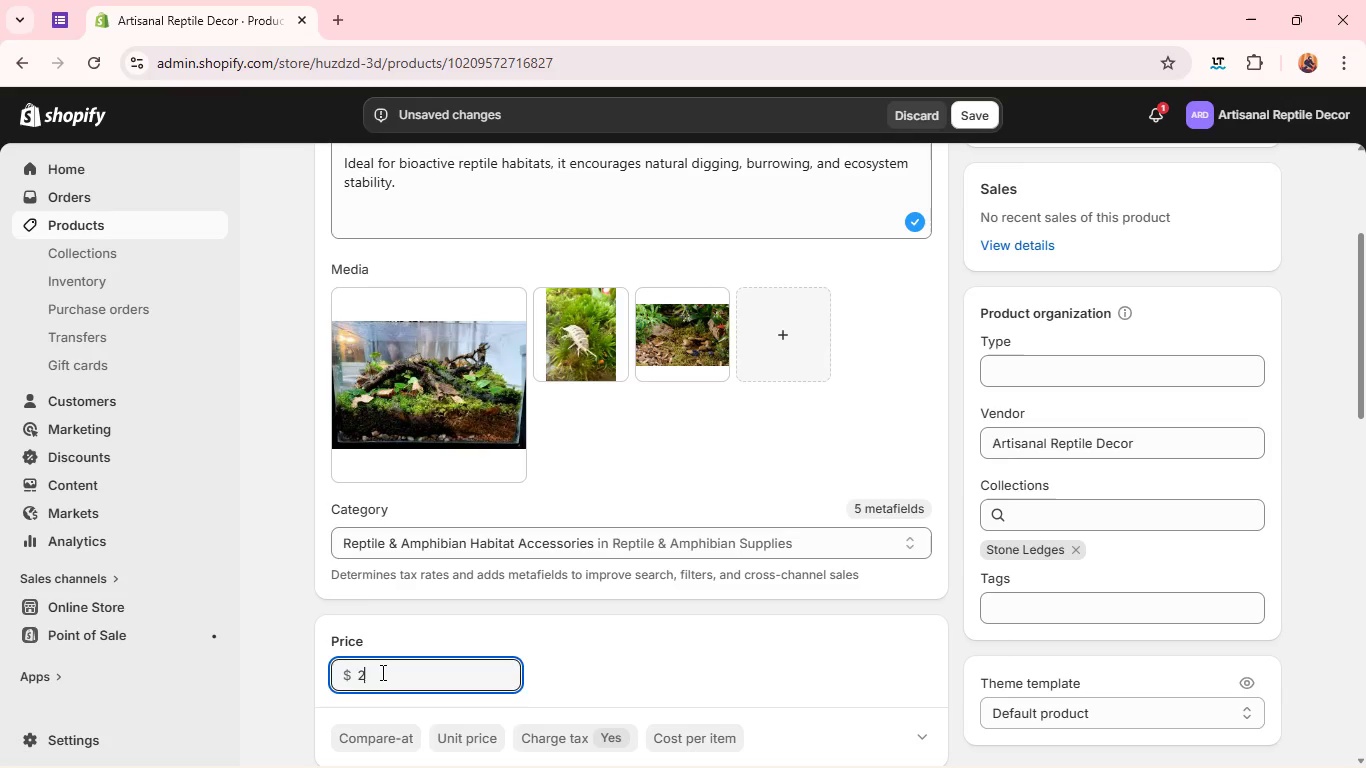 
type(24.99)
 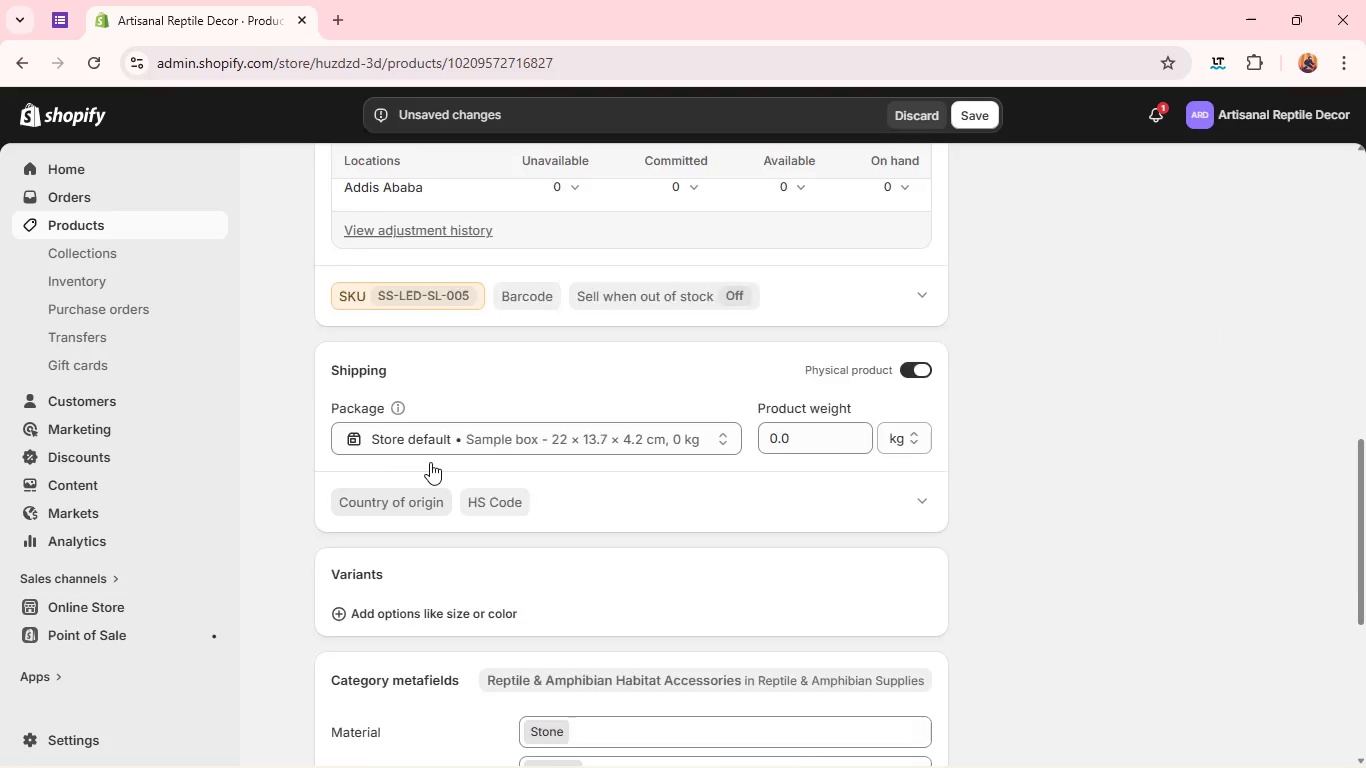 
wait(6.36)
 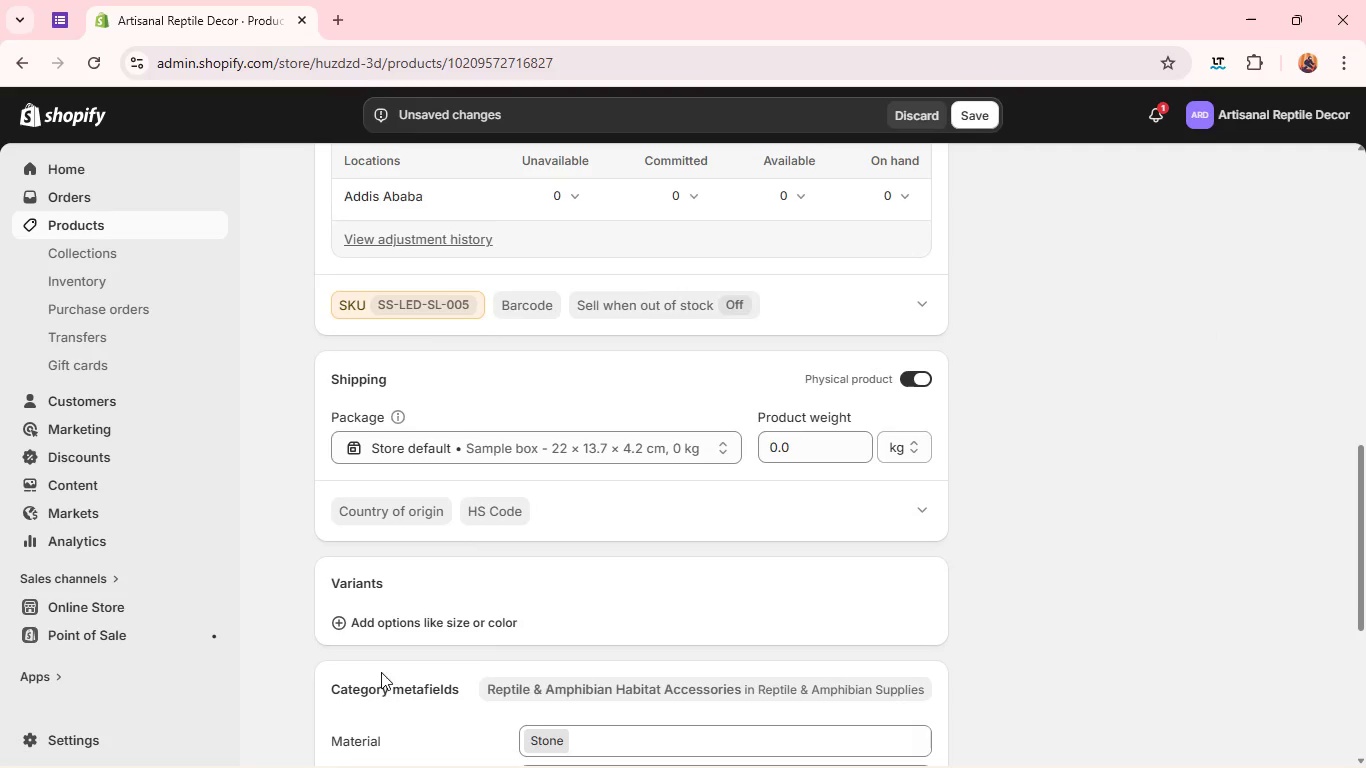 
left_click([412, 385])
 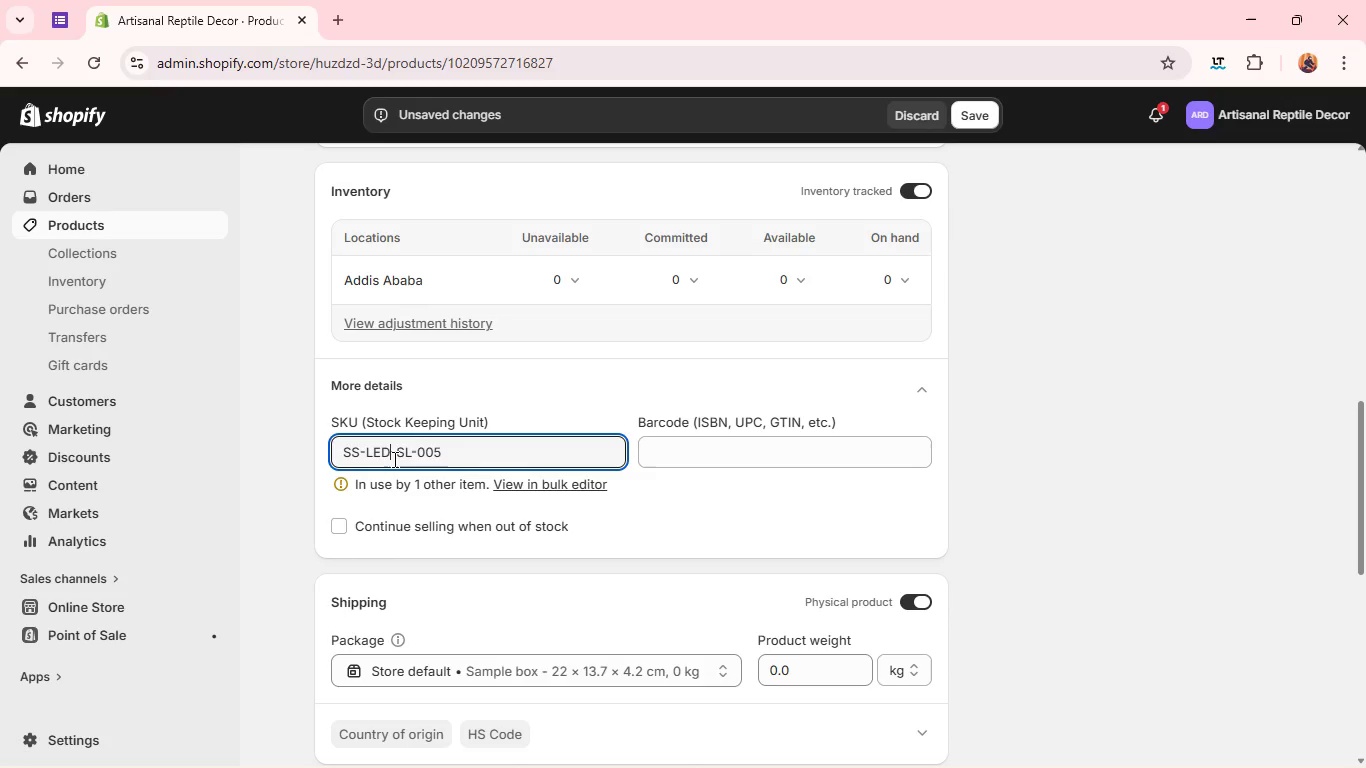 
double_click([393, 459])
 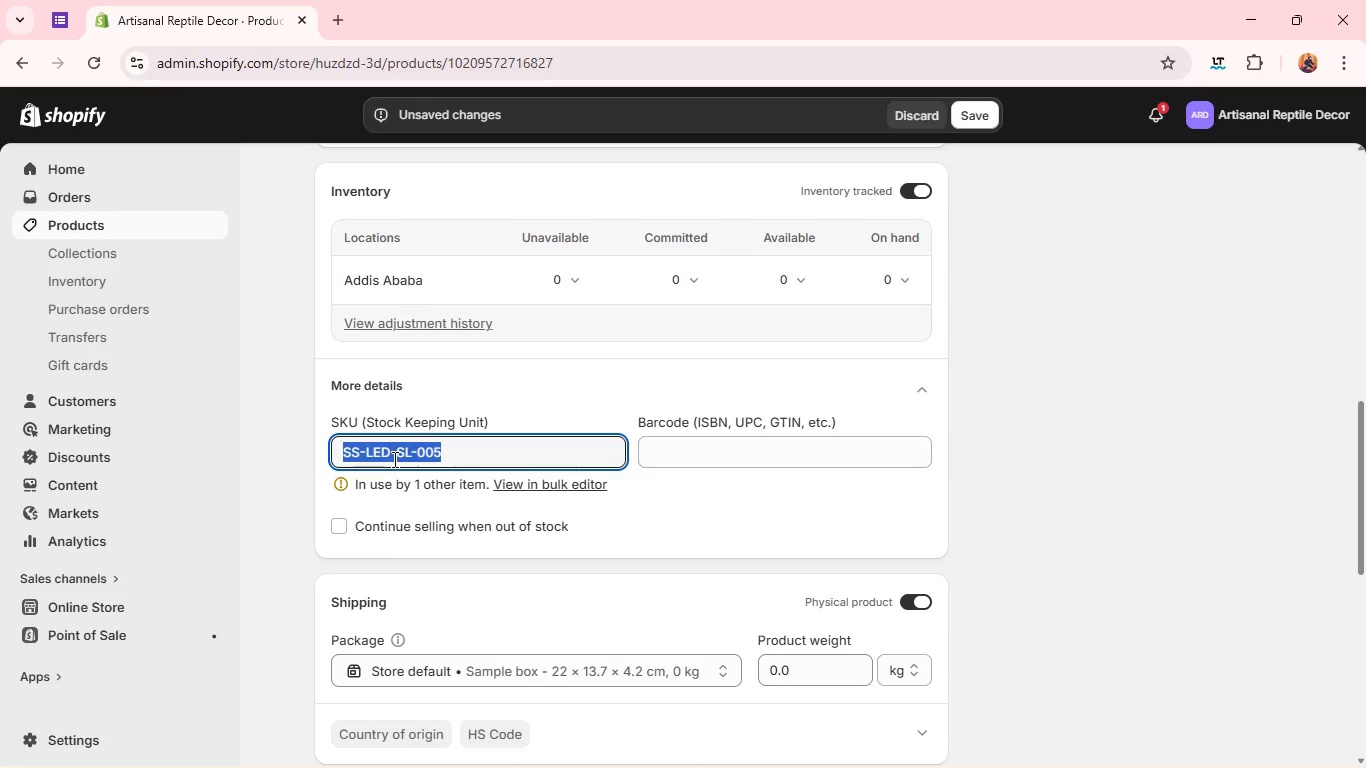 
triple_click([393, 459])
 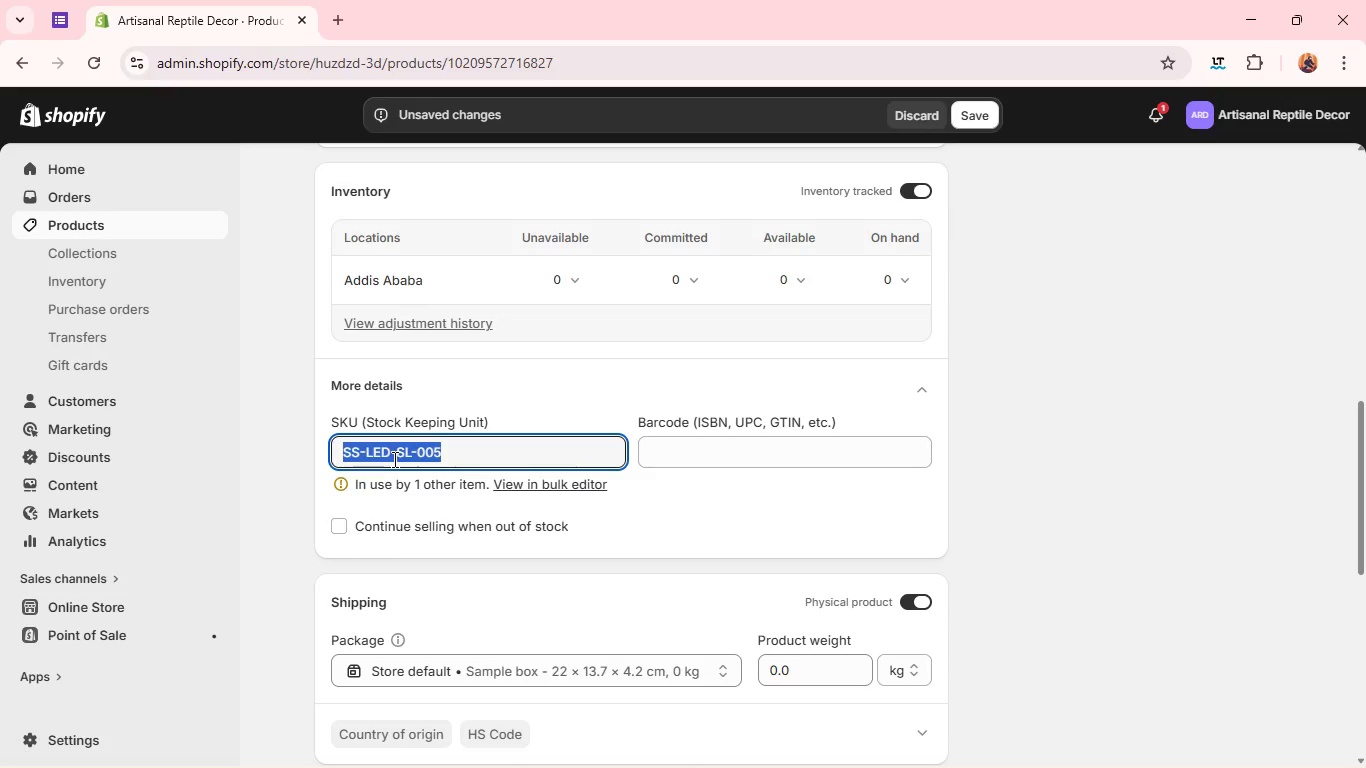 
type(SS-SUB-BIO-001)
 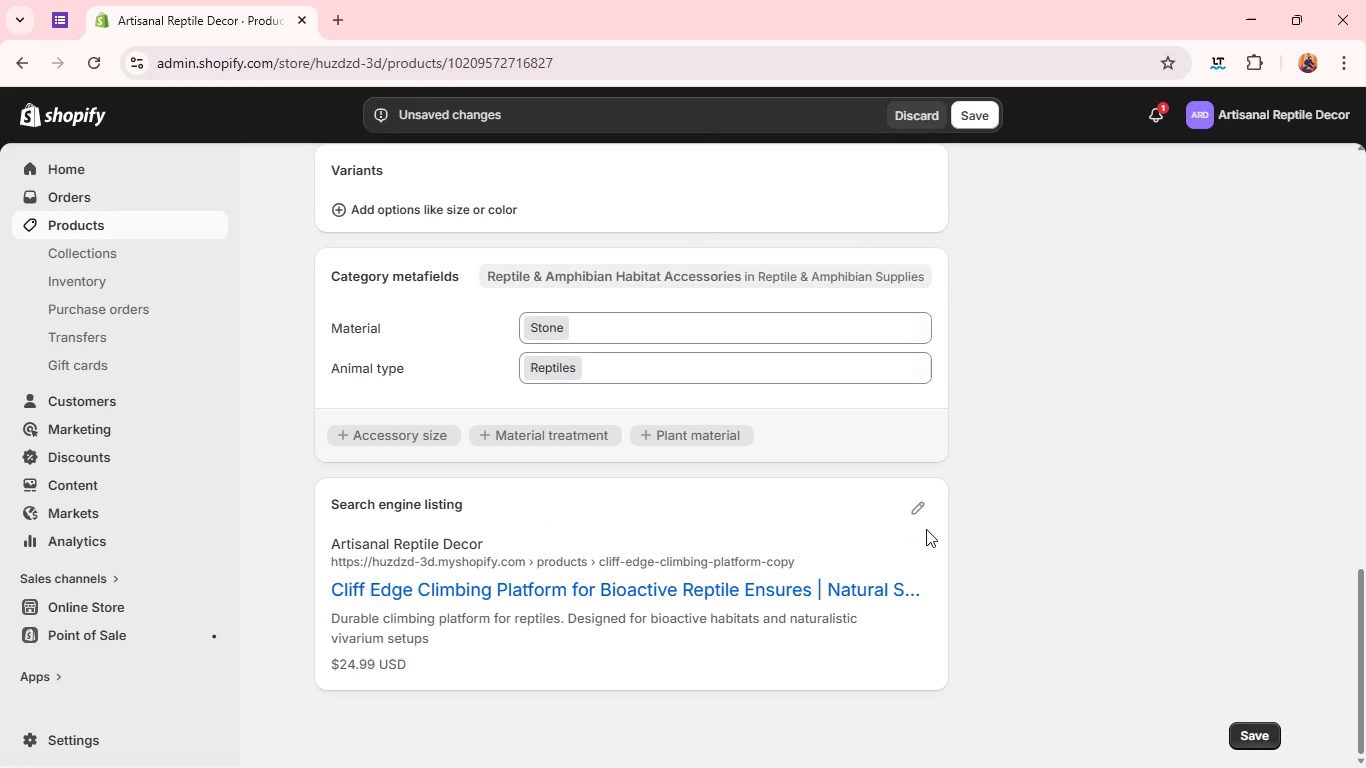 
wait(5.02)
 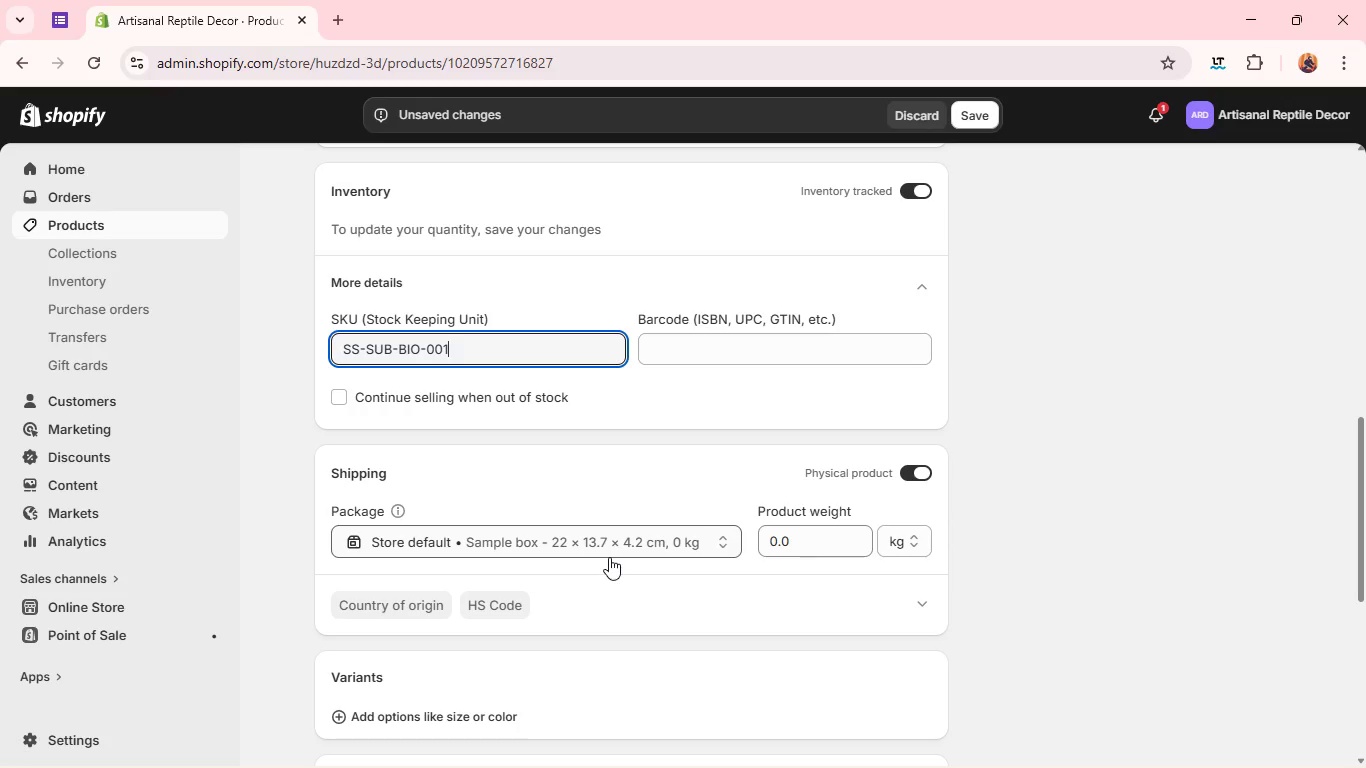 
left_click([915, 505])
 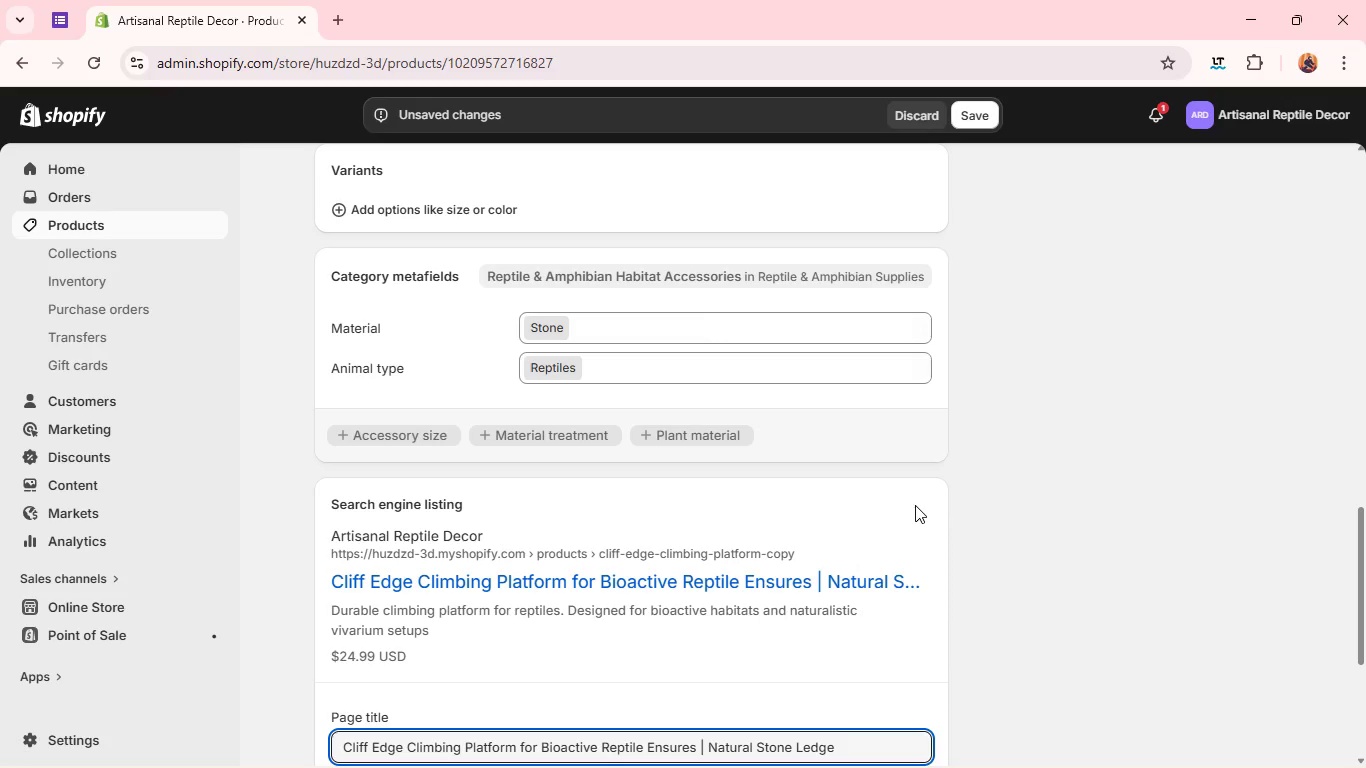 
wait(21.01)
 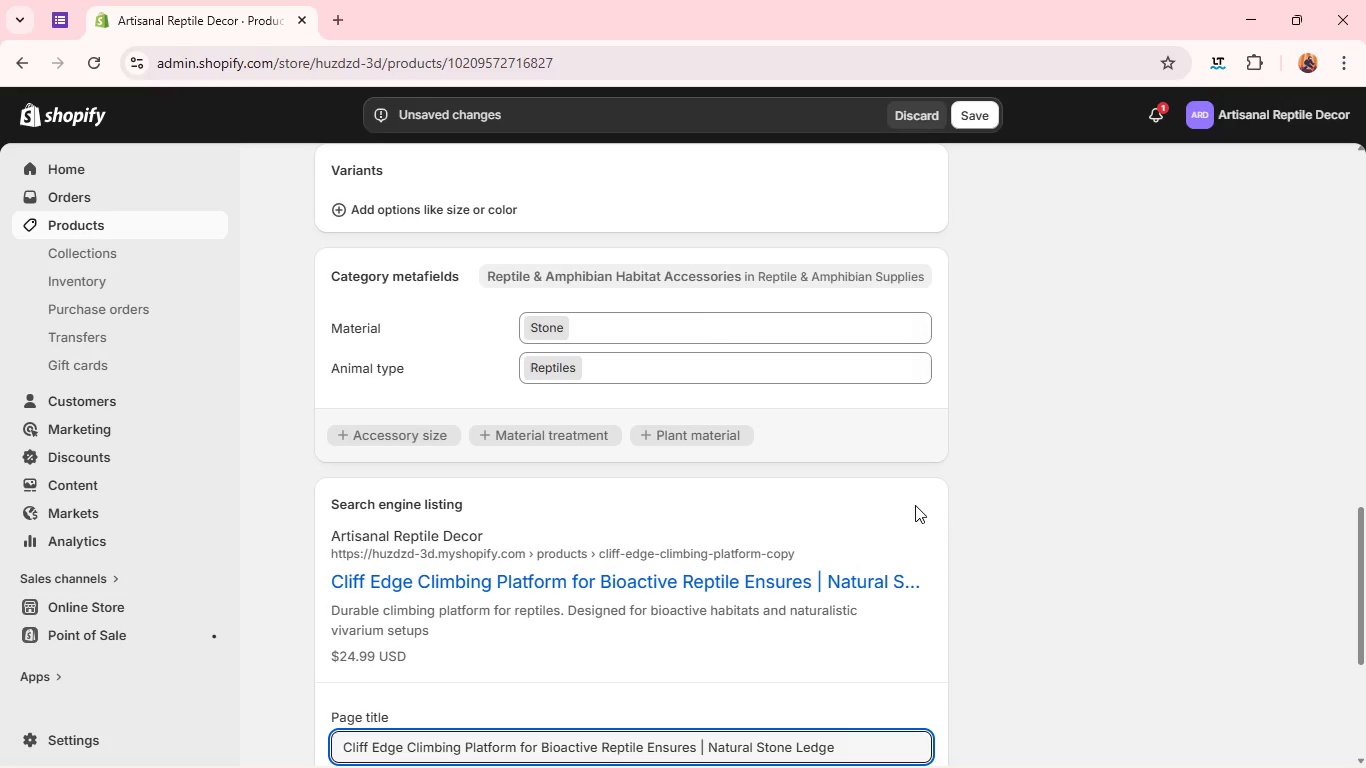 
double_click([768, 422])
 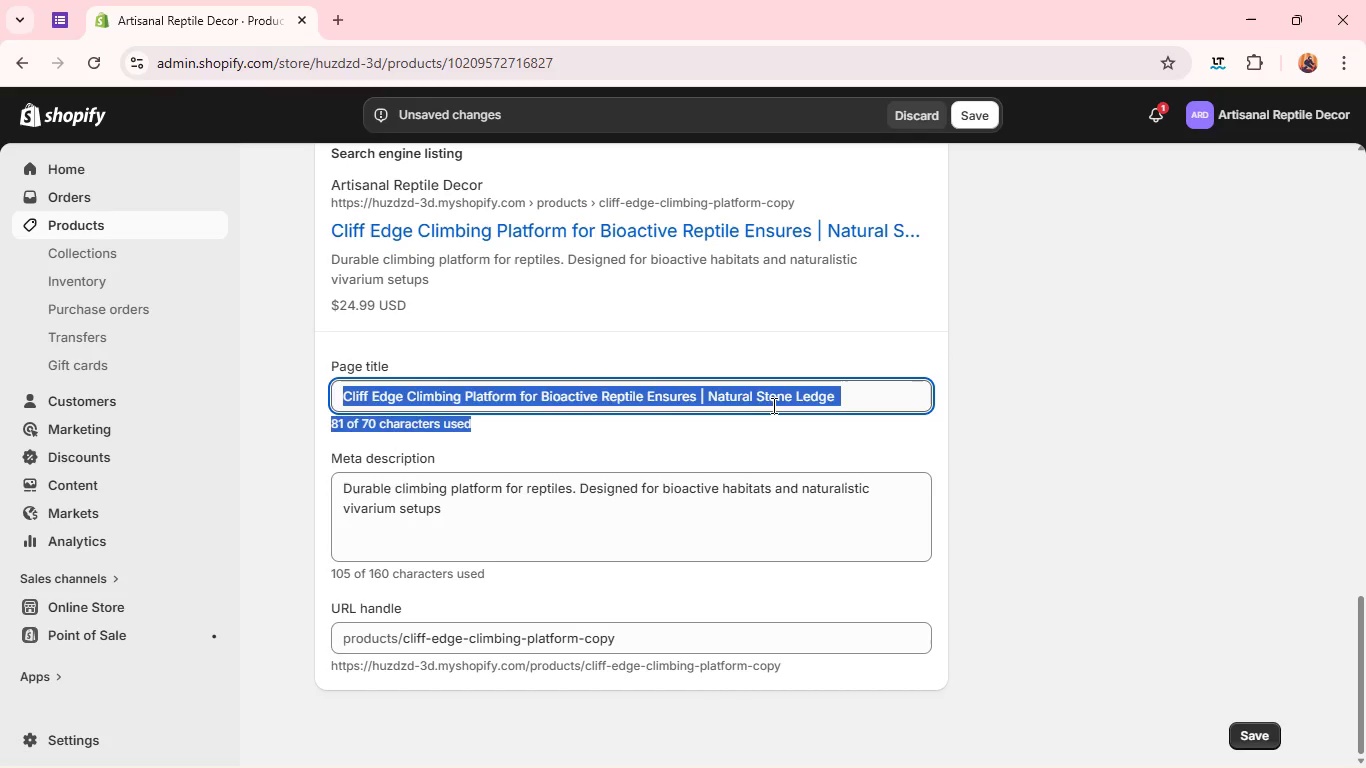 
double_click([772, 405])
 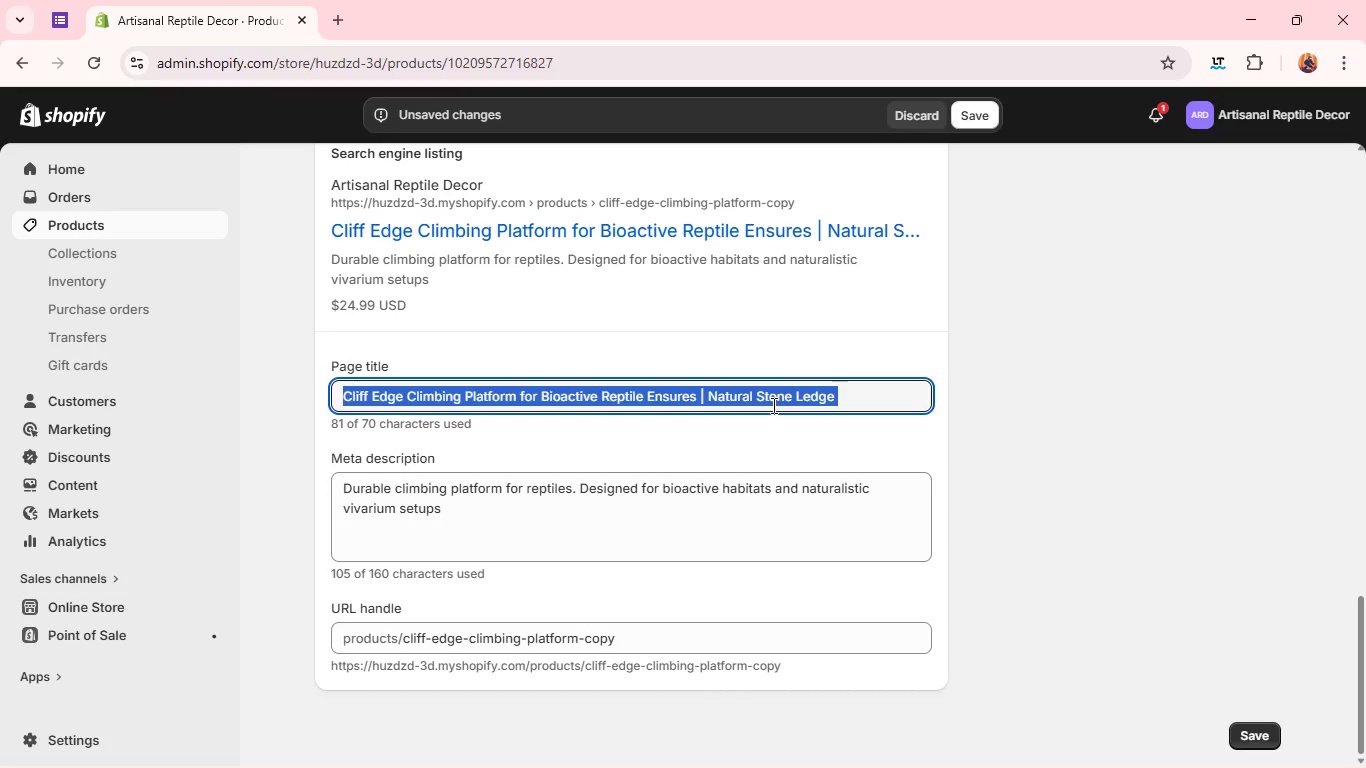 
triple_click([772, 405])
 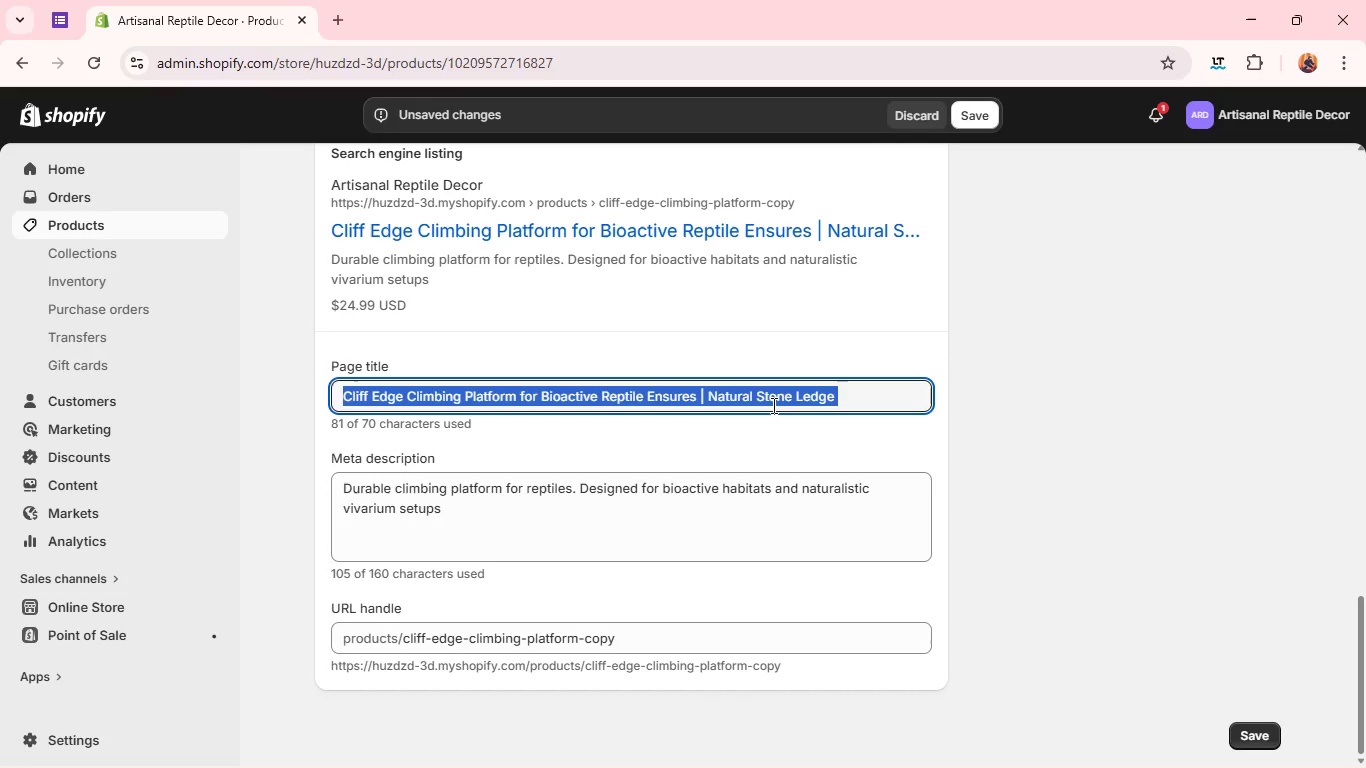 
triple_click([772, 405])
 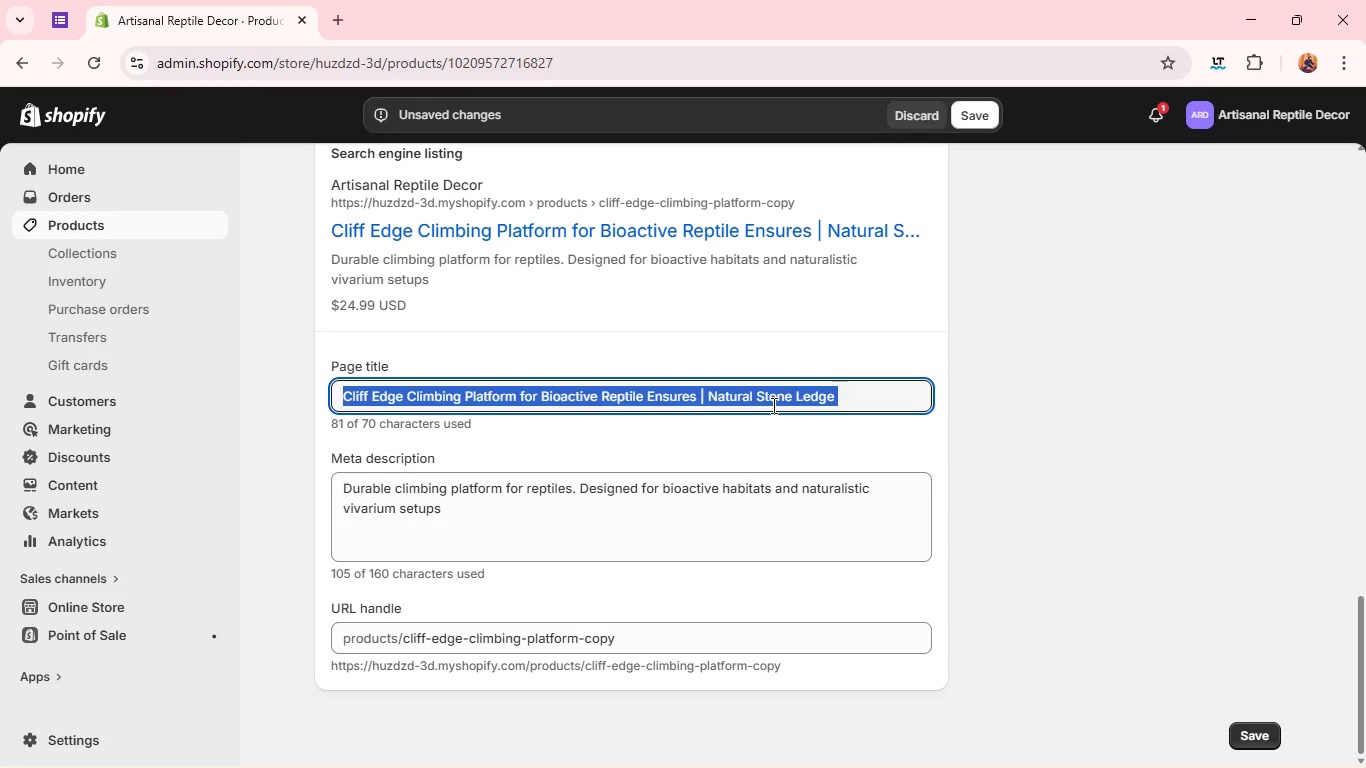 
wait(16.3)
 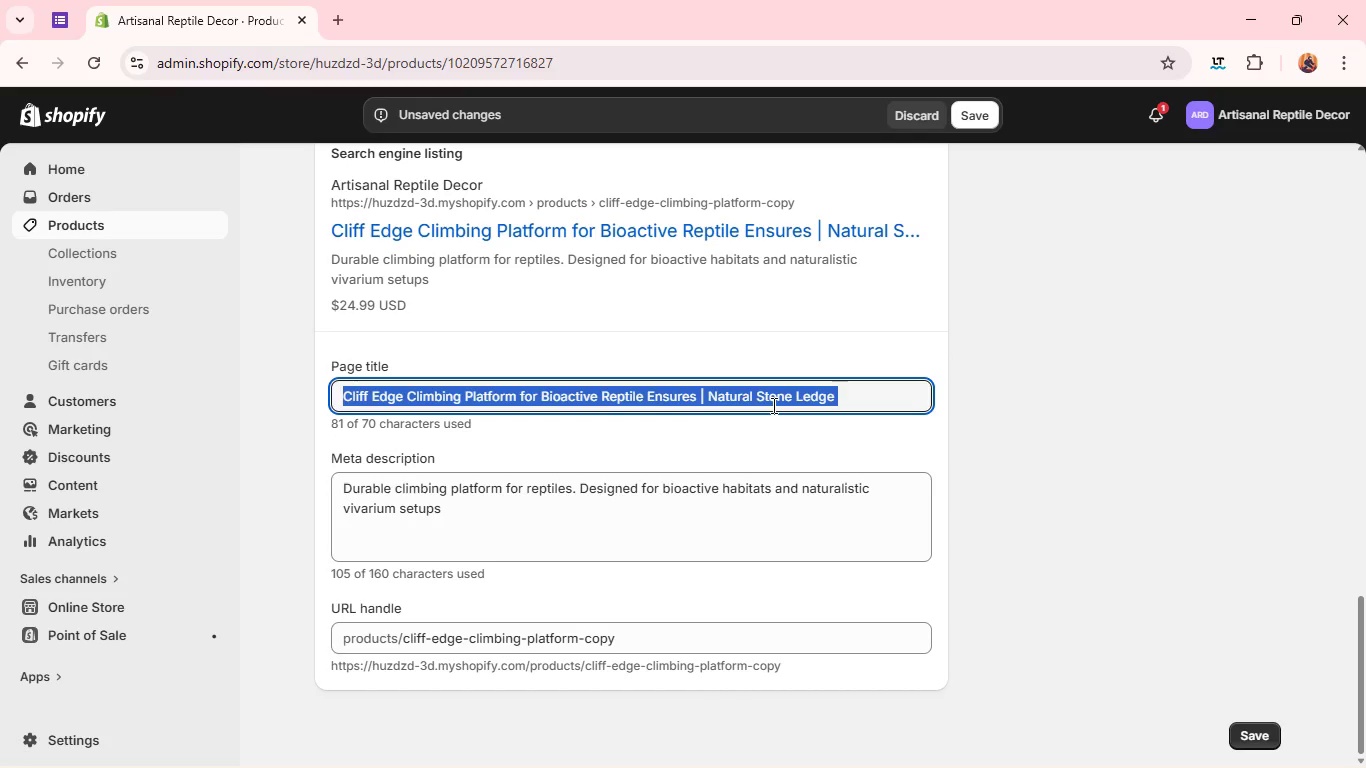 
type(bIOa)
key(Backspace)
key(Backspace)
key(Backspace)
key(Backspace)
type(BioActiv Forest Floor Substrate Mix for Reptiles | Natural Vivarium Soil Blend )
 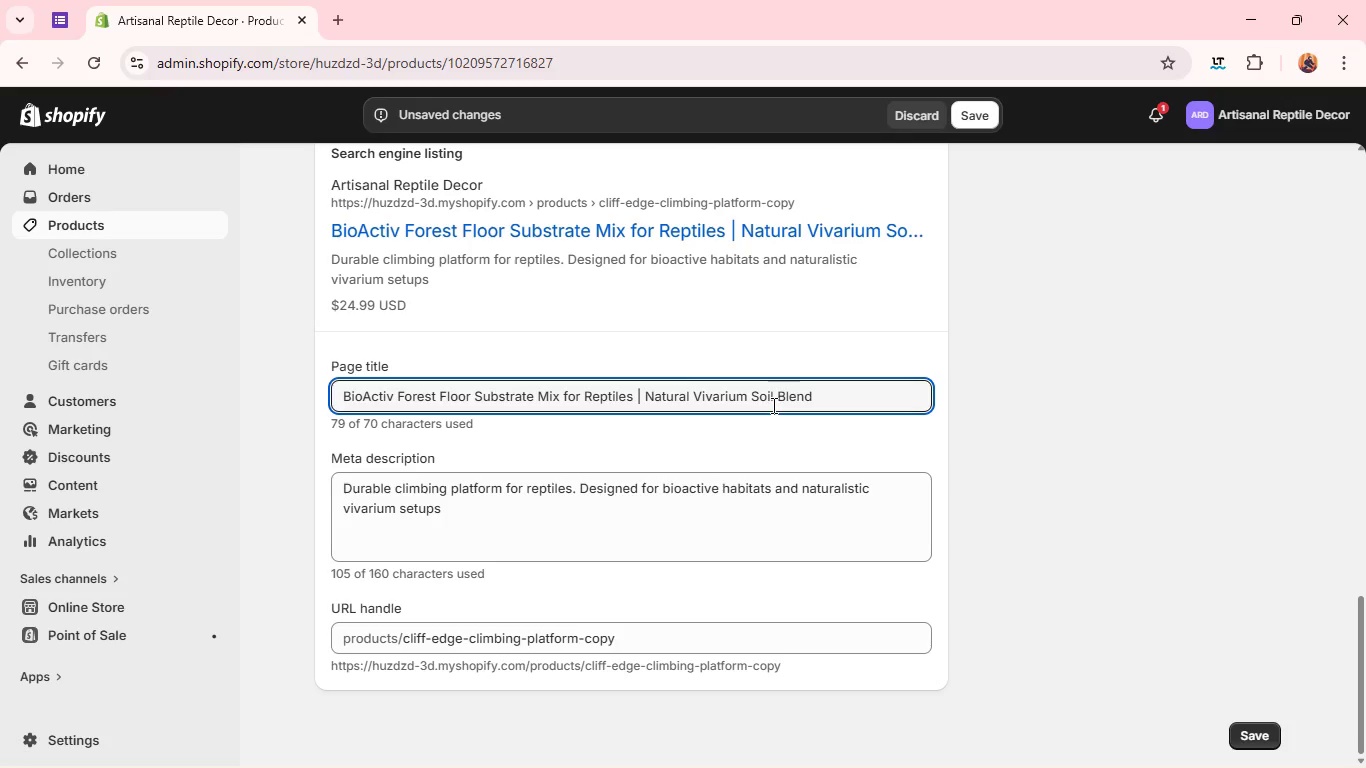 
double_click([780, 502])
 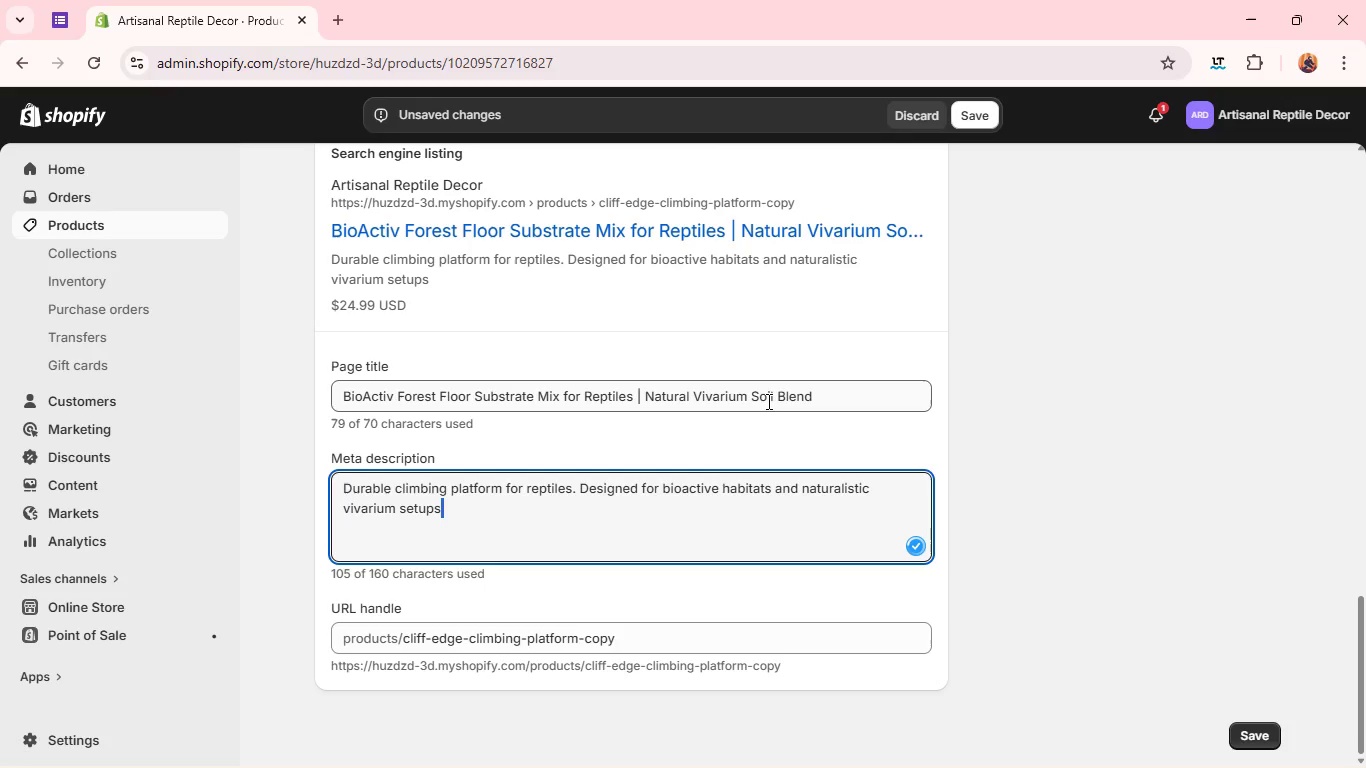 
left_click([767, 401])
 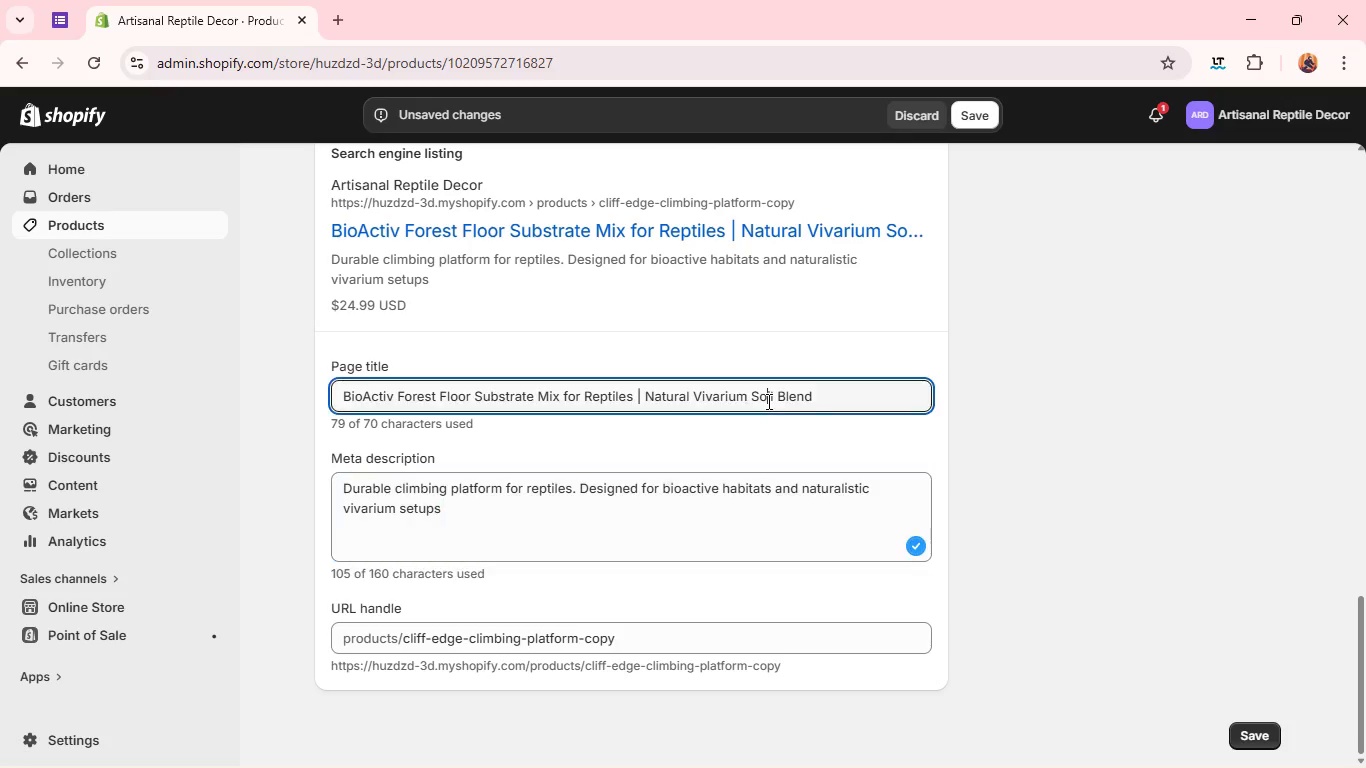 
key(Control+A)
 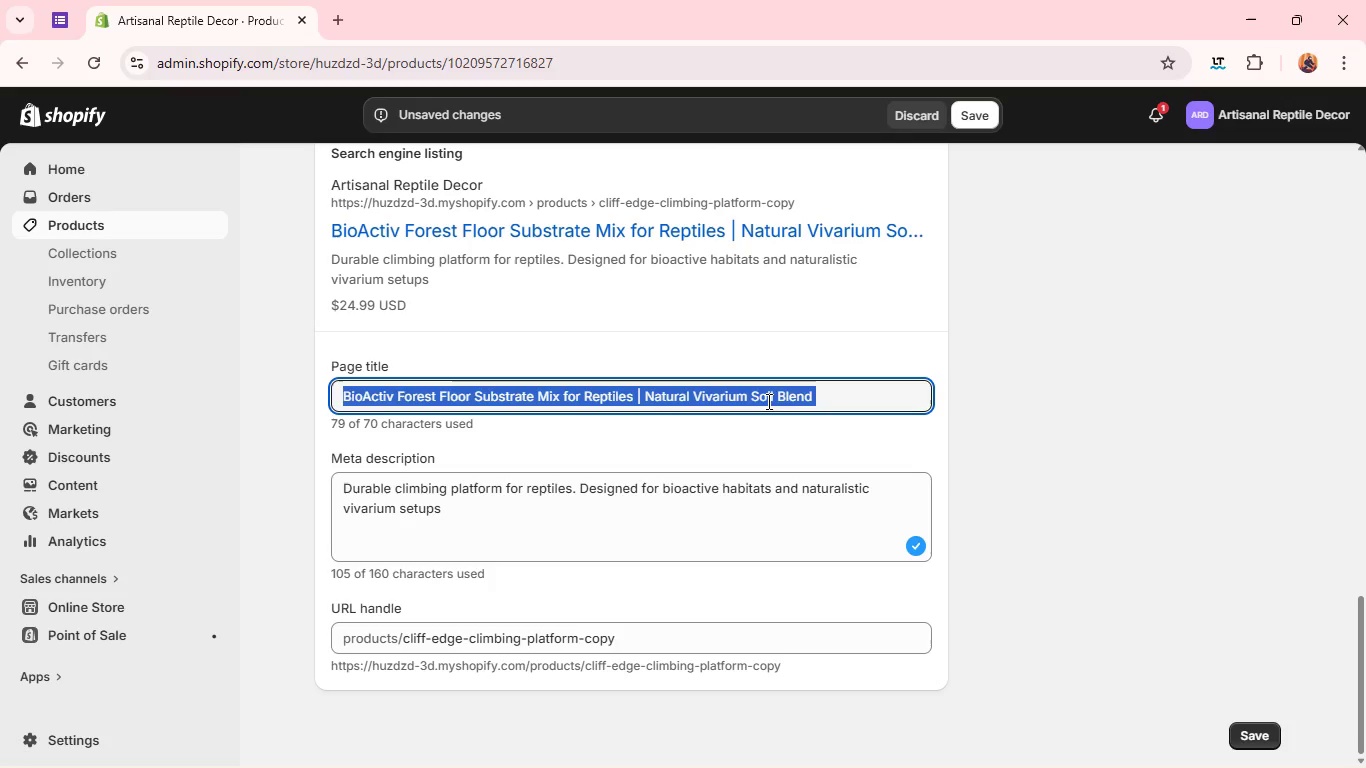 
key(Control+C)
 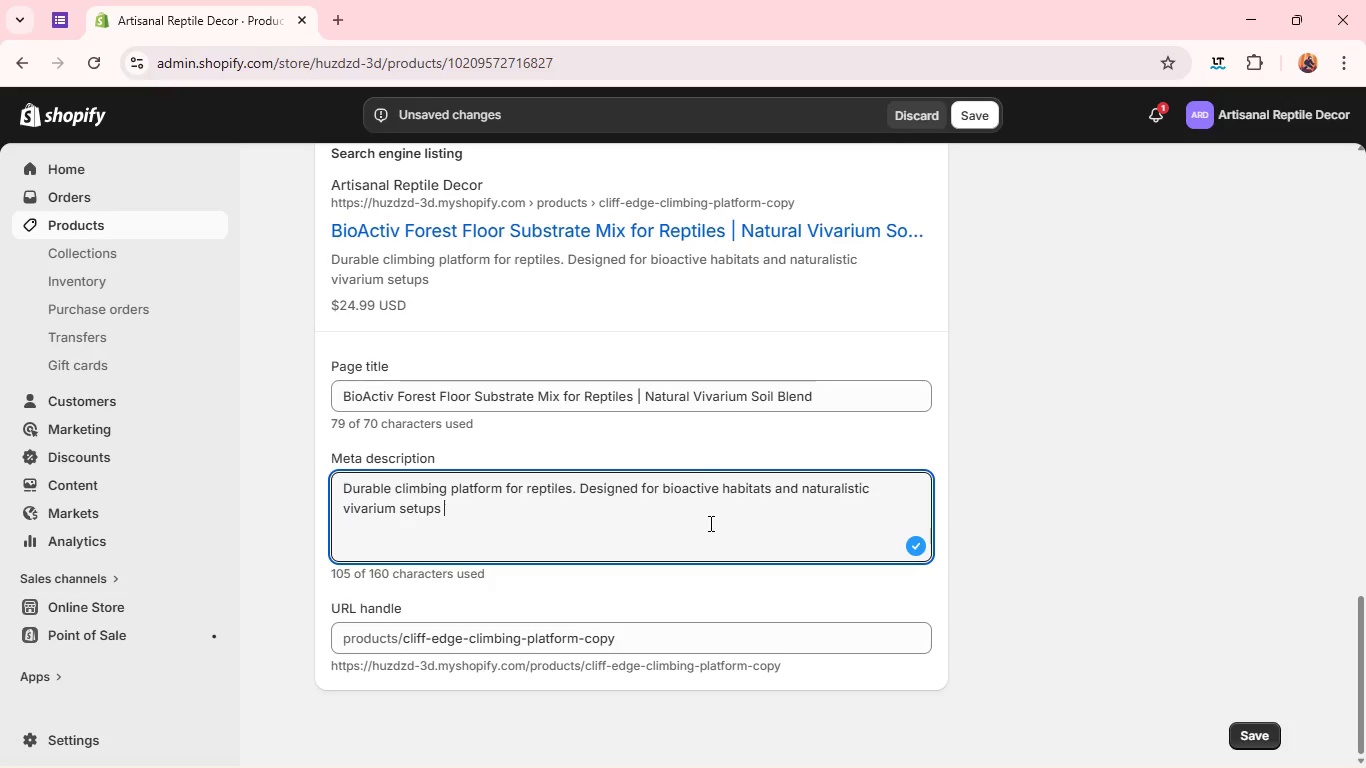 
left_click([709, 523])
 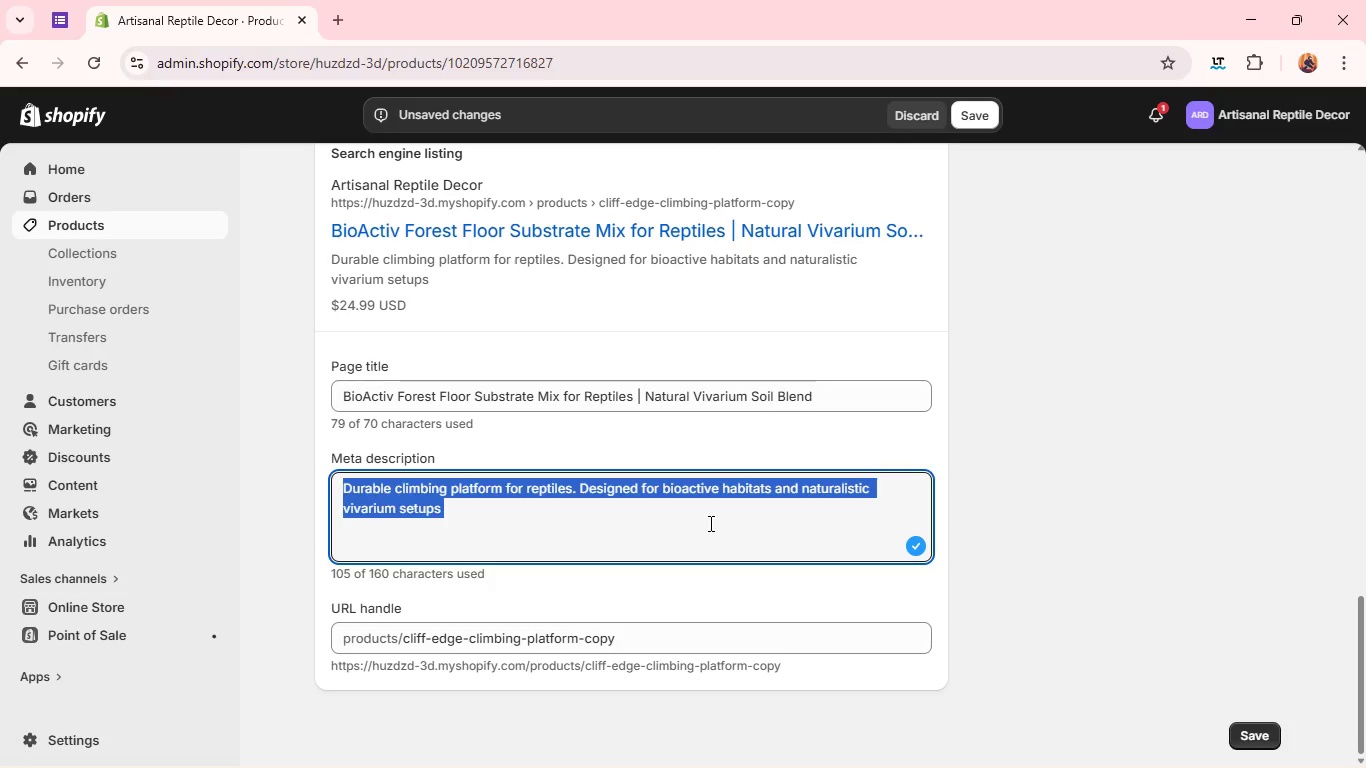 
key(Control+A)
 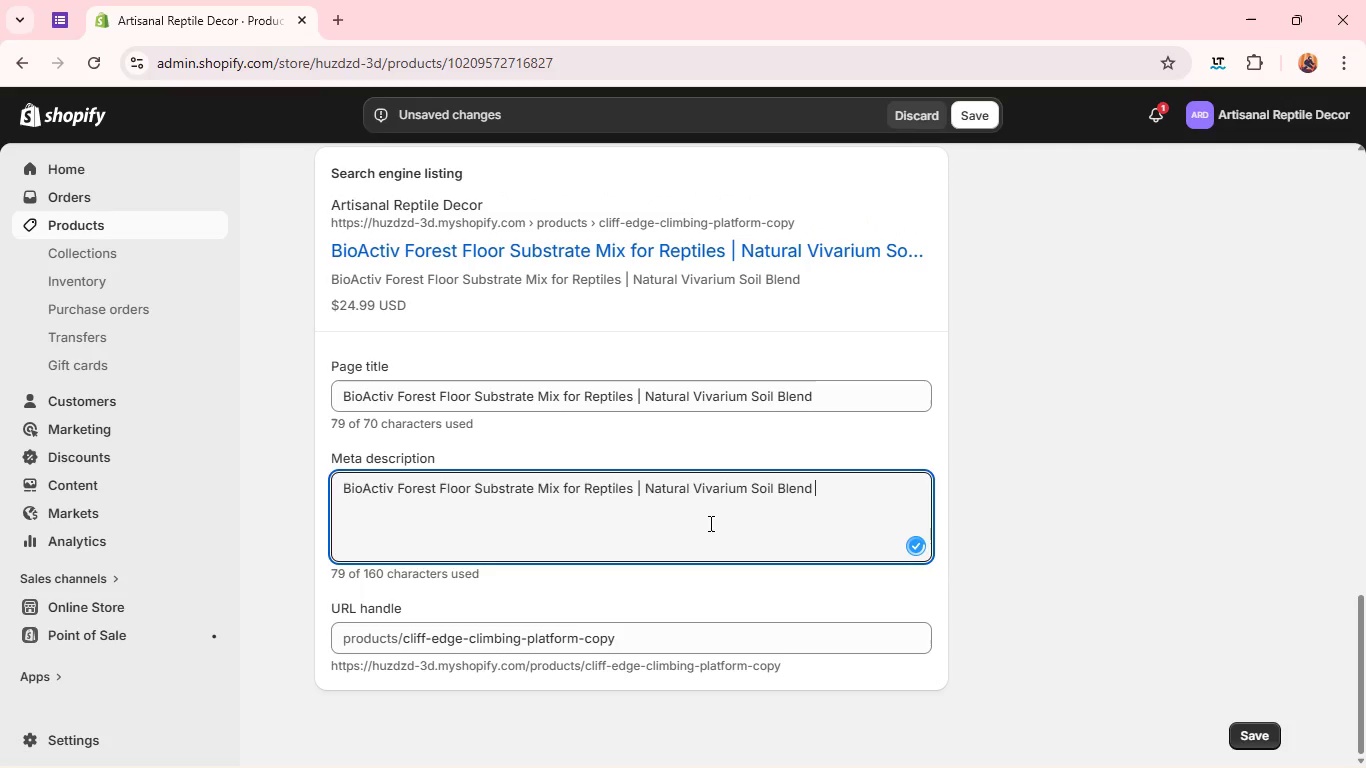 
key(Control+V)
 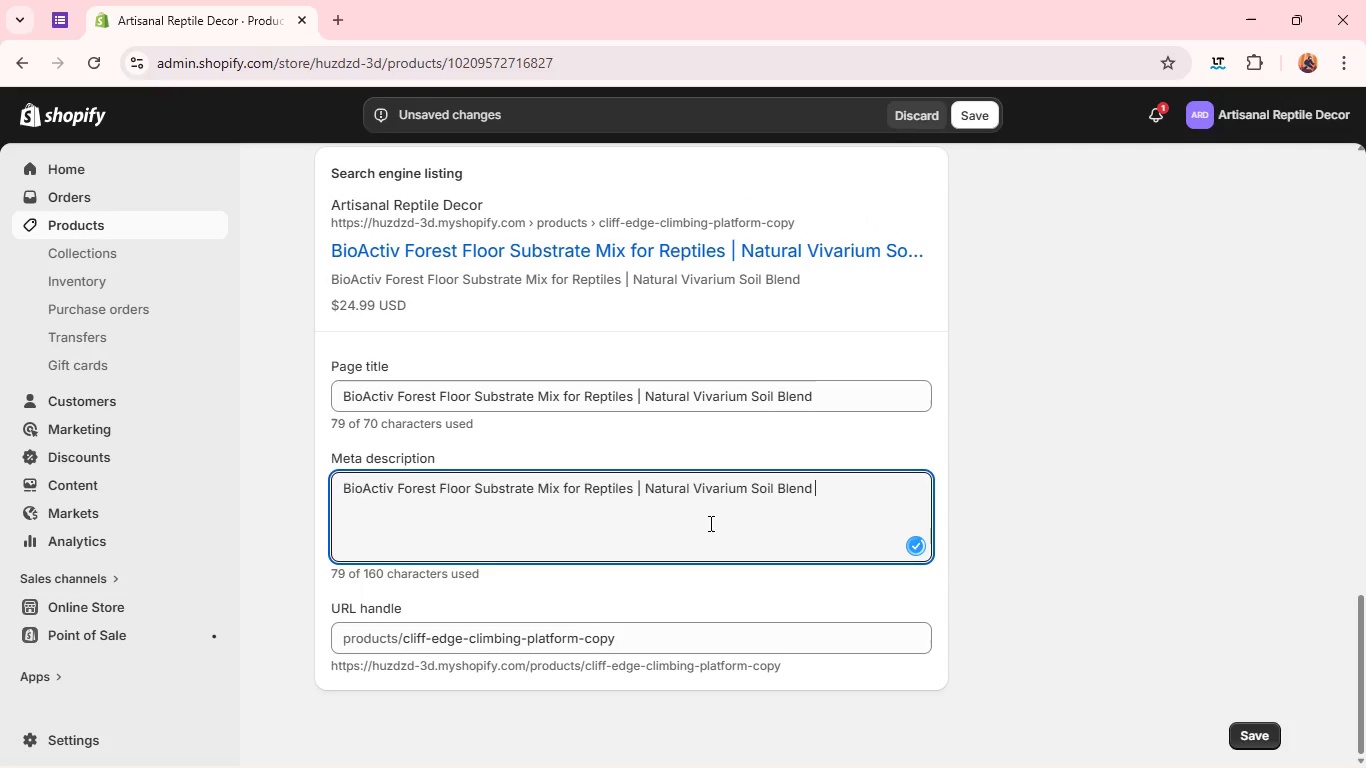 
key(Control+A)
 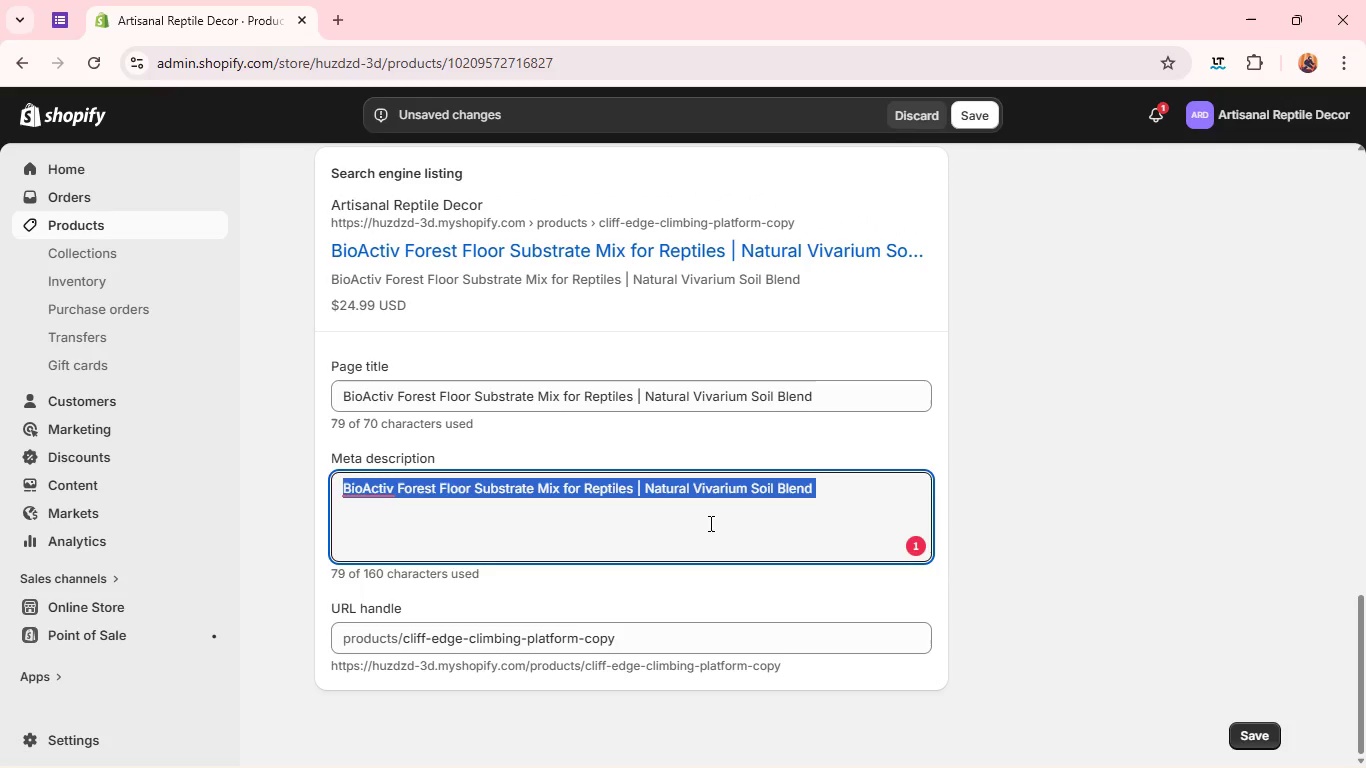 
type(Premium bioactive substract )
 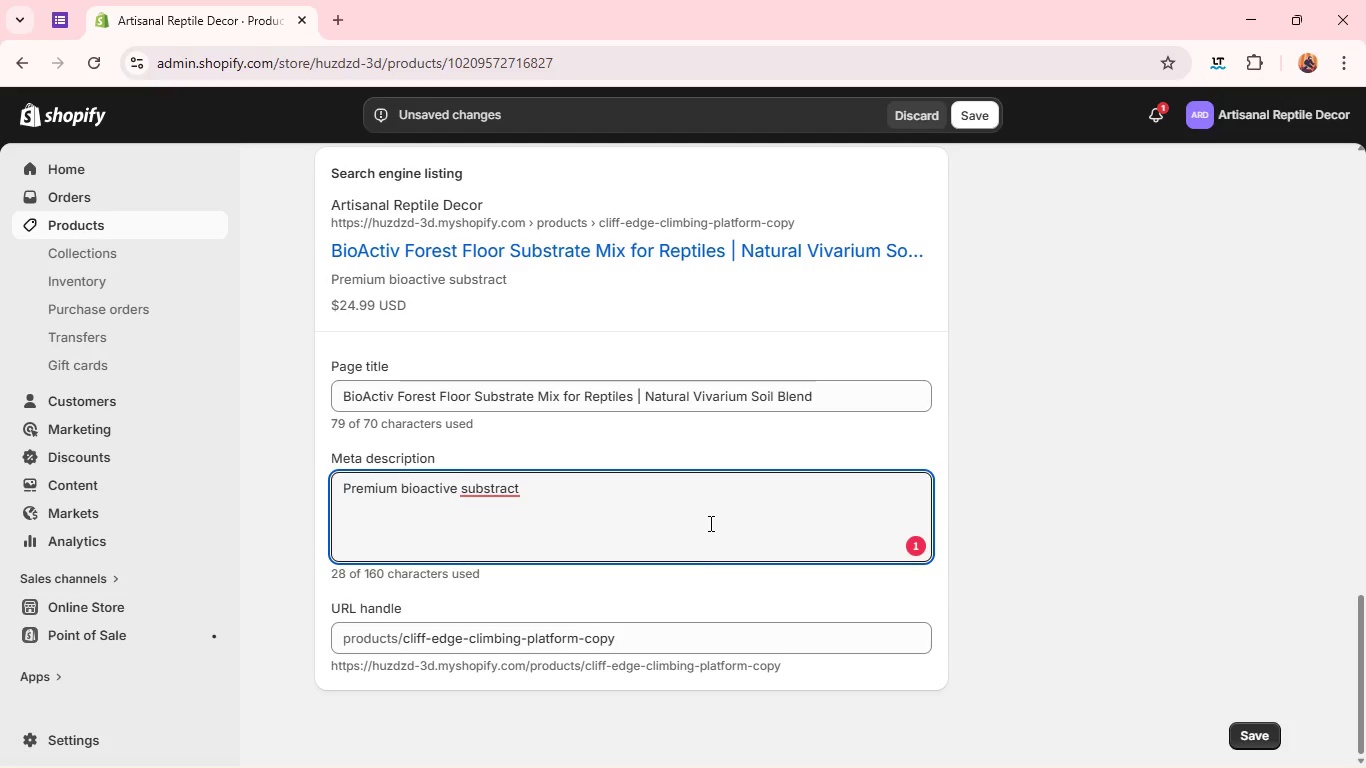 
key(Backspace)
 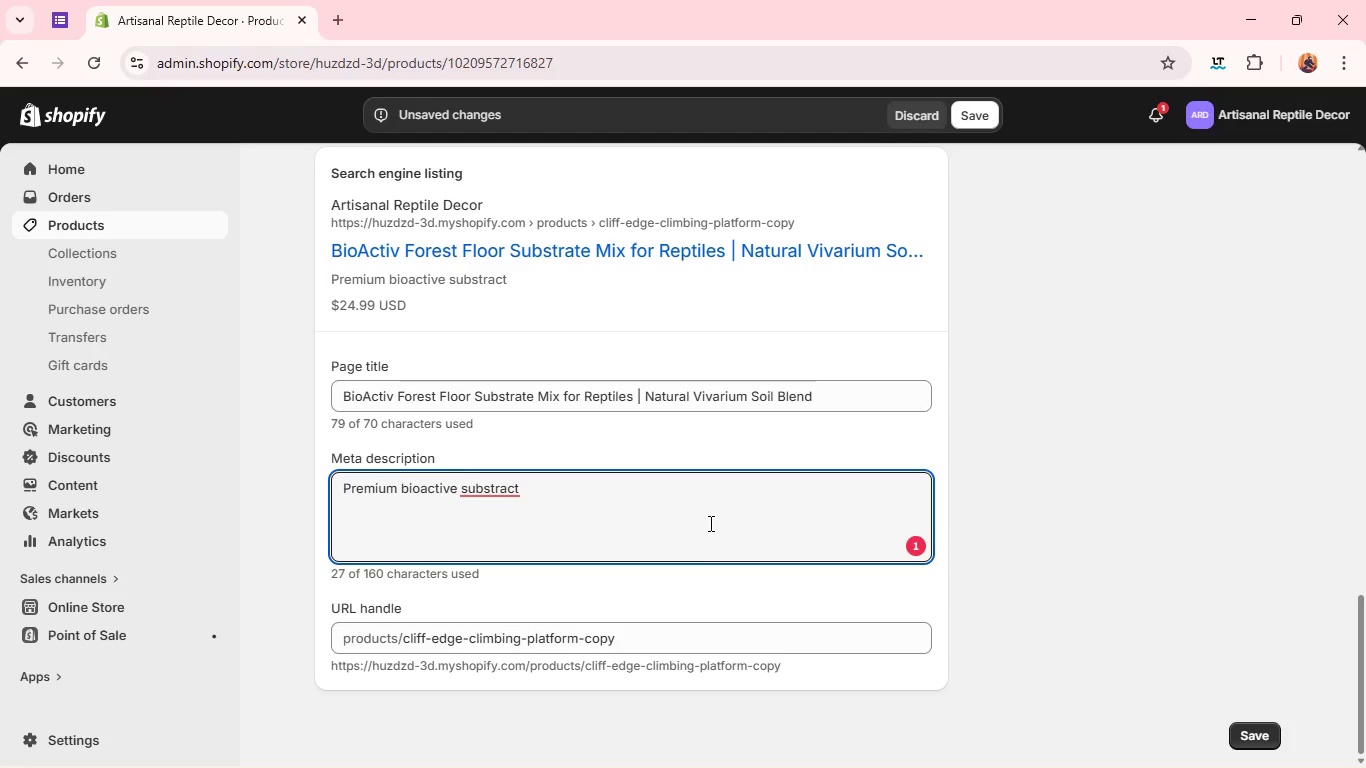 
key(Backspace)
key(Backspace)
key(Backspace)
key(Backspace)
type(rate for tropical reptile habitats. Supports plants, isopods, and natural ecosystem balance. )
 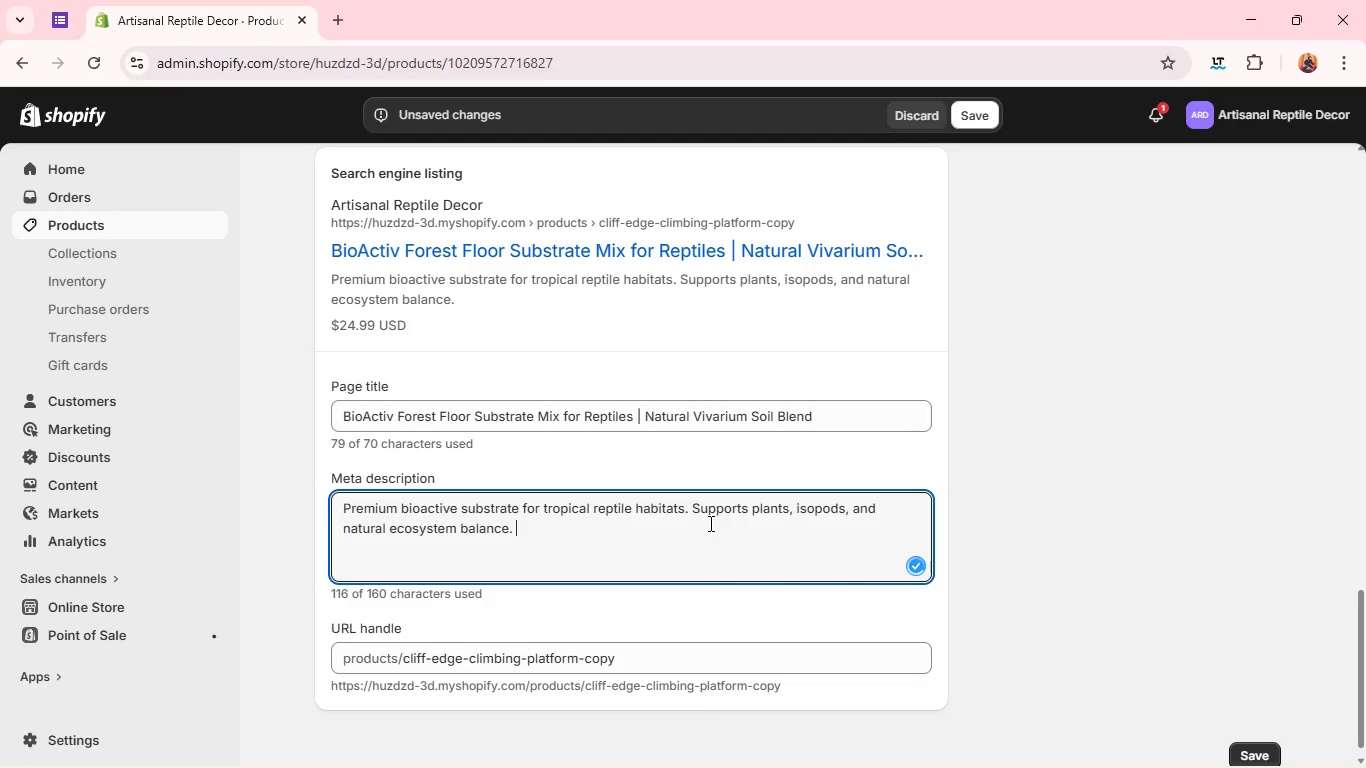 
wait(7.83)
 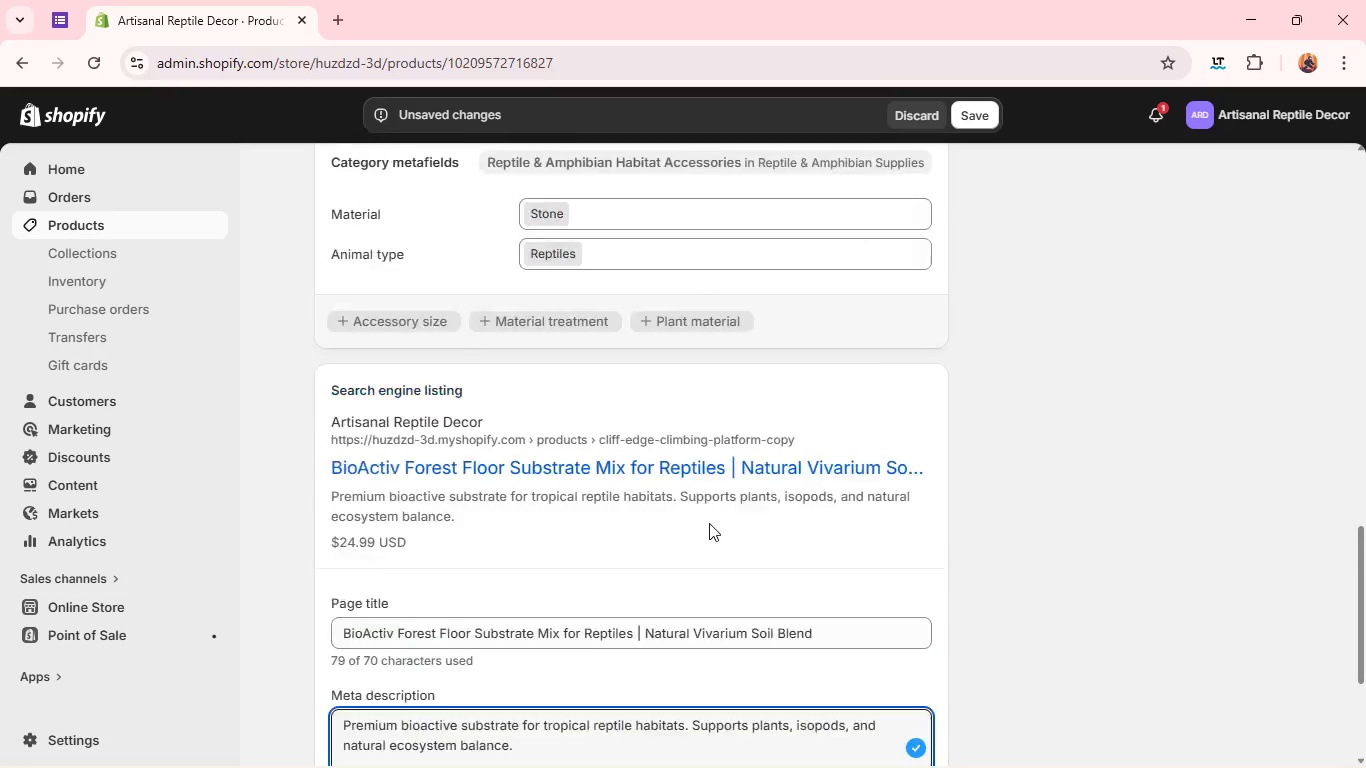 
left_click([1072, 380])
 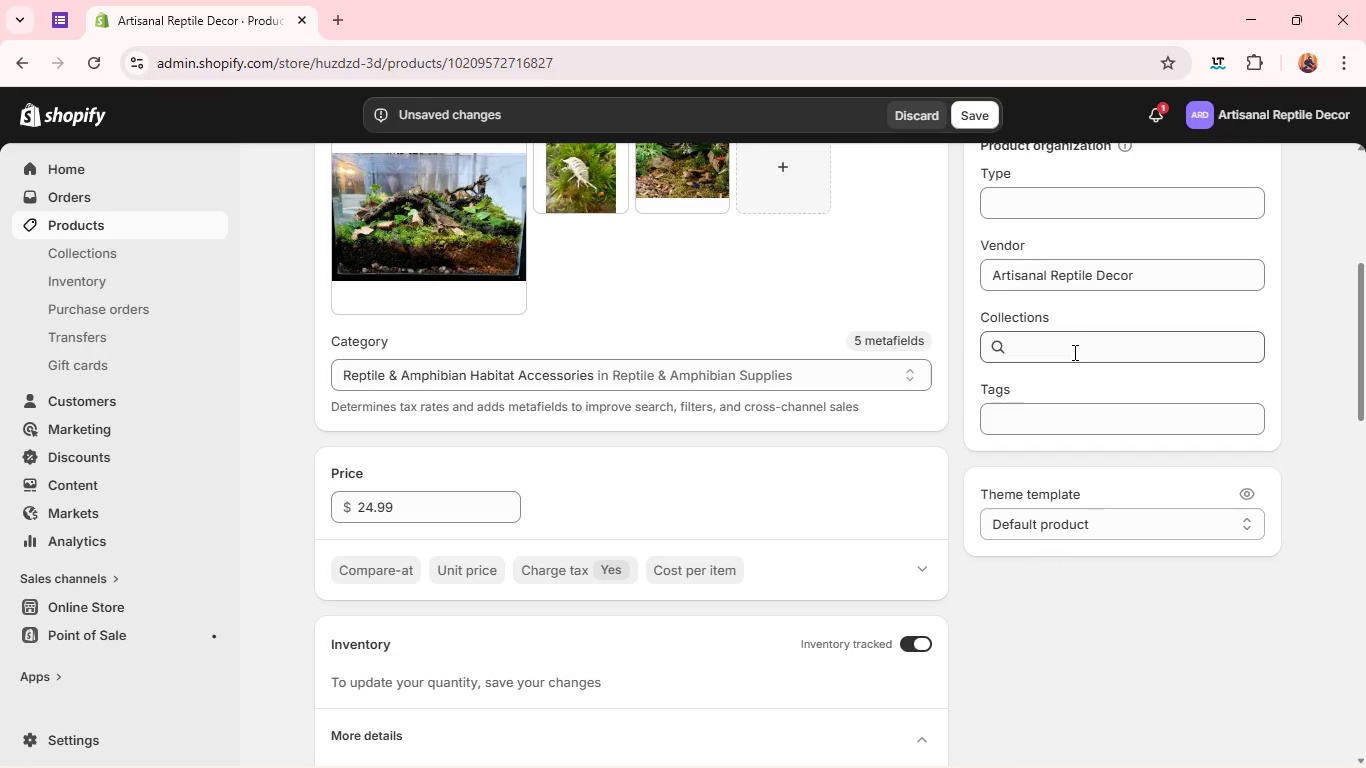 
left_click([1073, 352])
 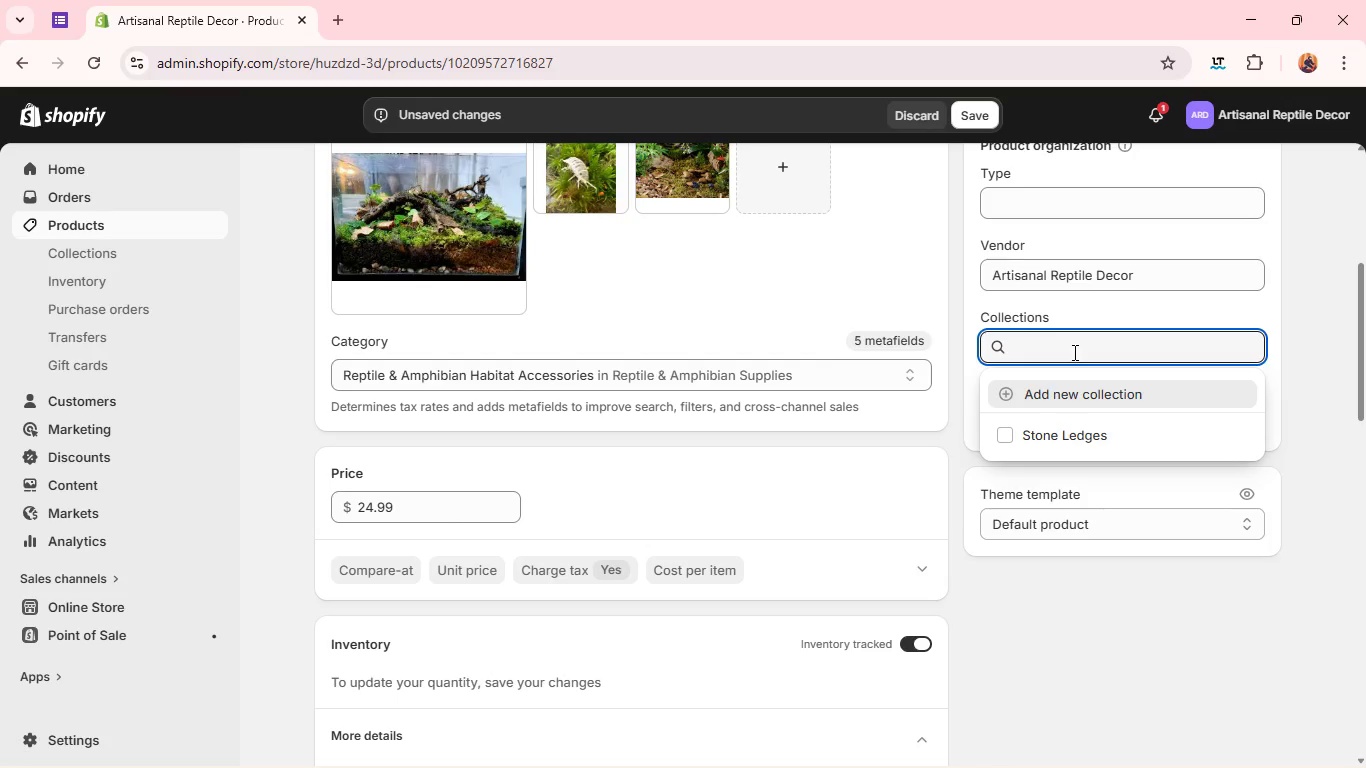 
type(Sub)
key(Backspace)
key(Backspace)
key(Backspace)
key(Backspace)
type(Substrate Mixes)
 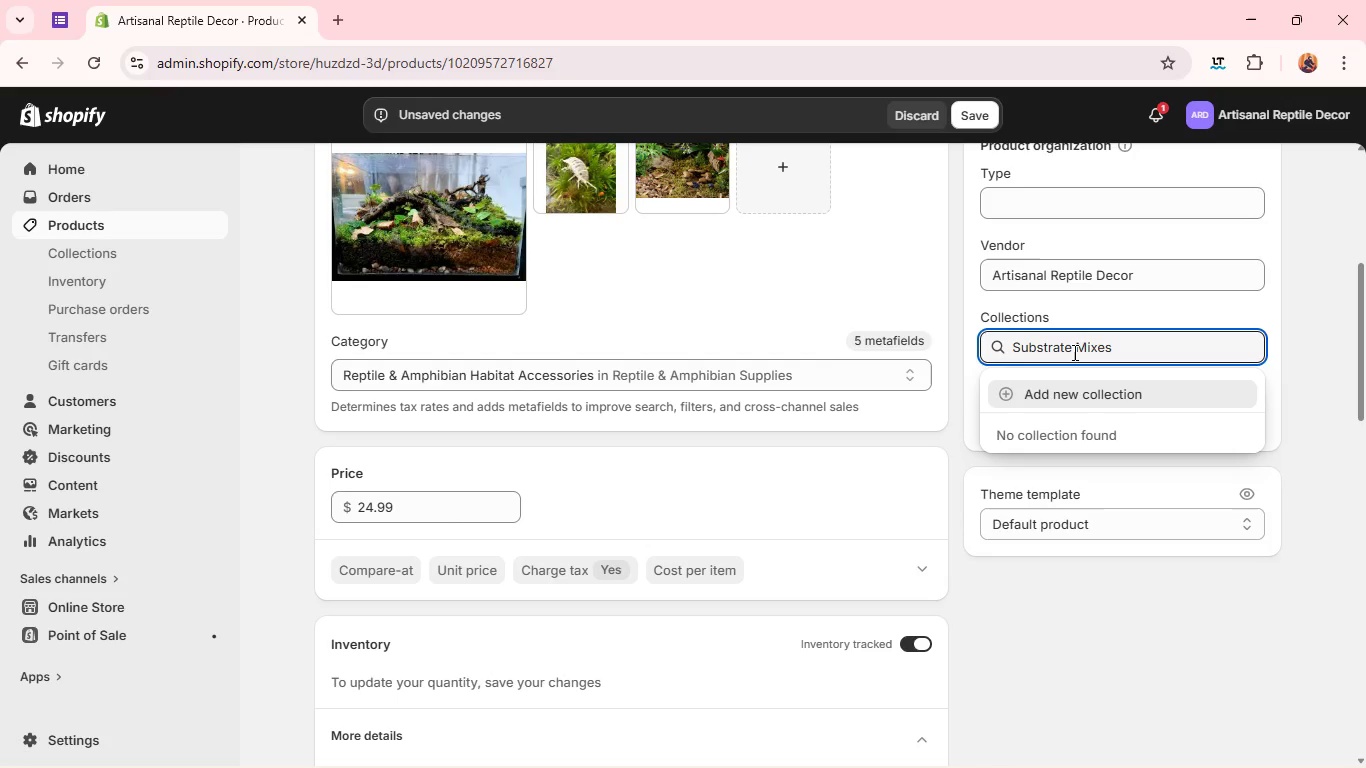 
wait(5.31)
 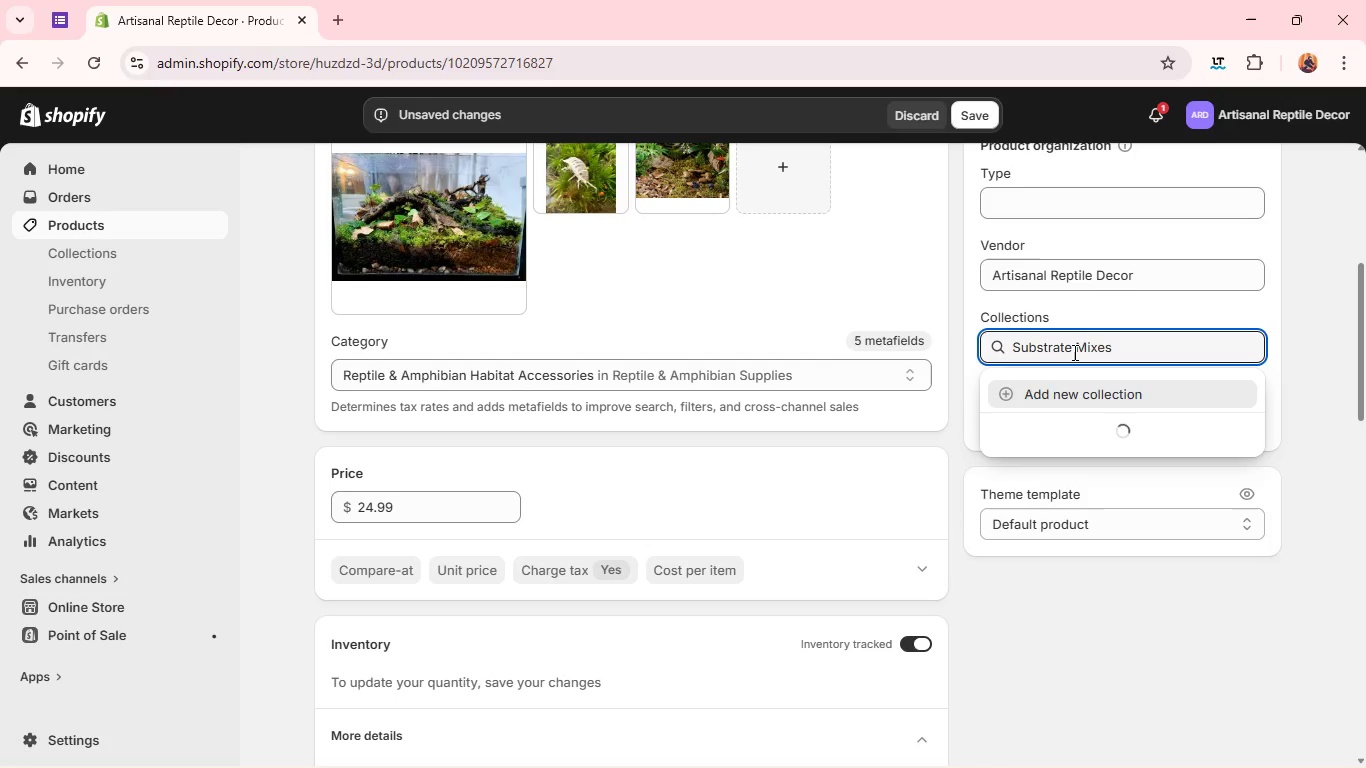 
left_click([1071, 391])
 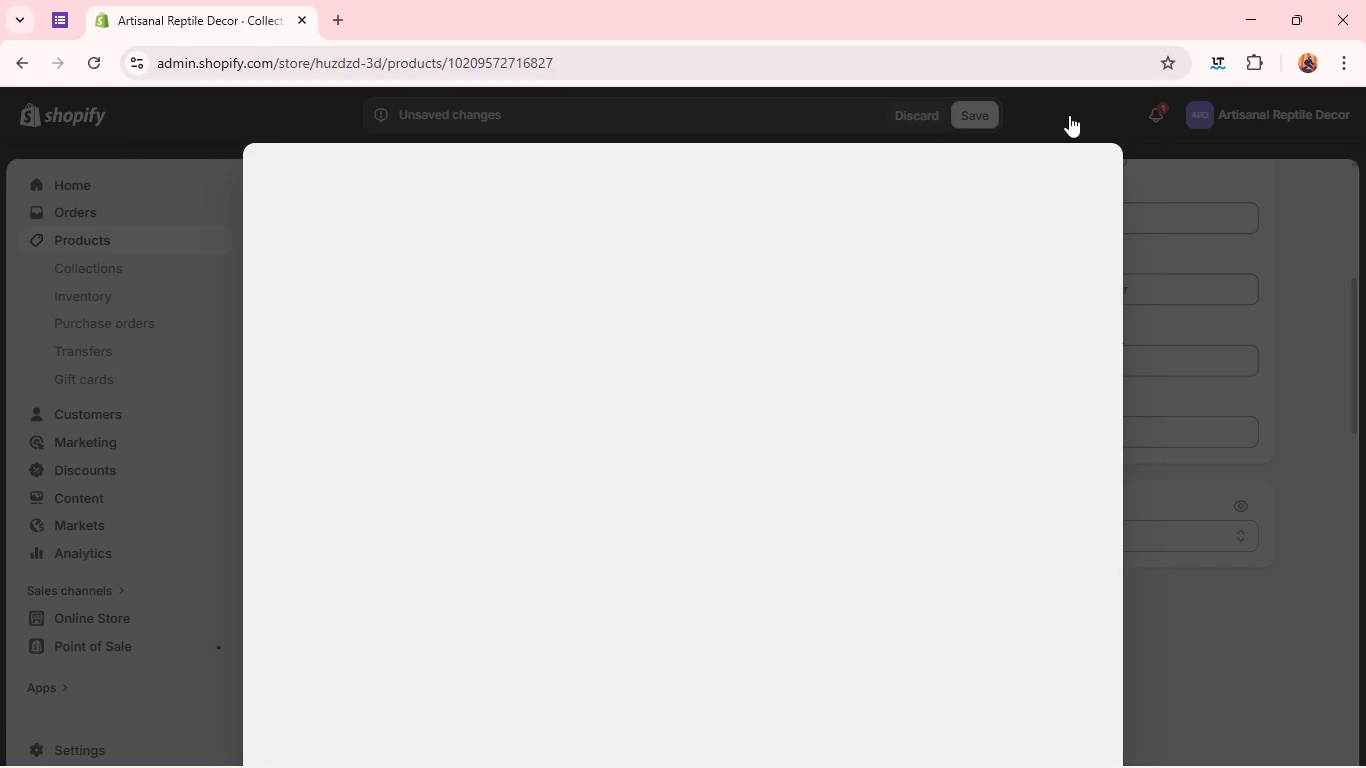 
wait(6.0)
 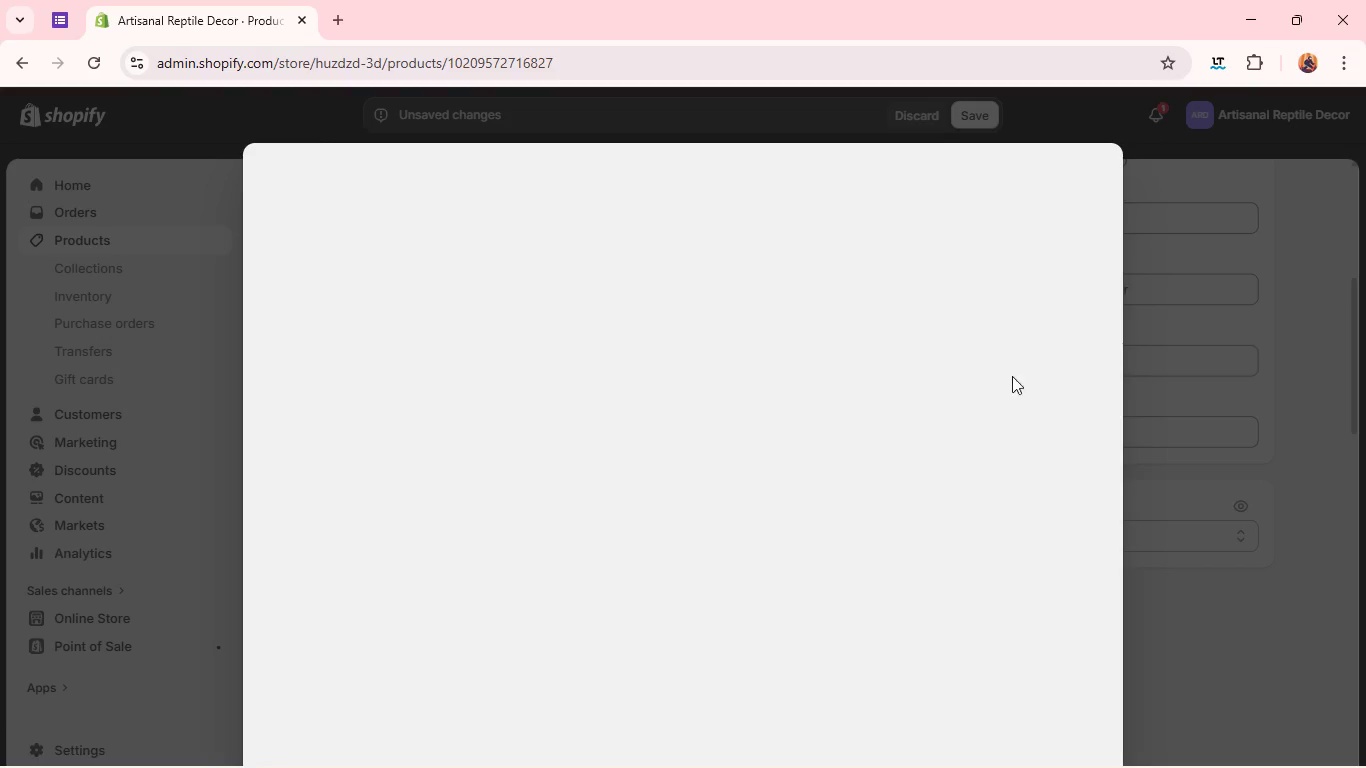 
left_click([1077, 167])
 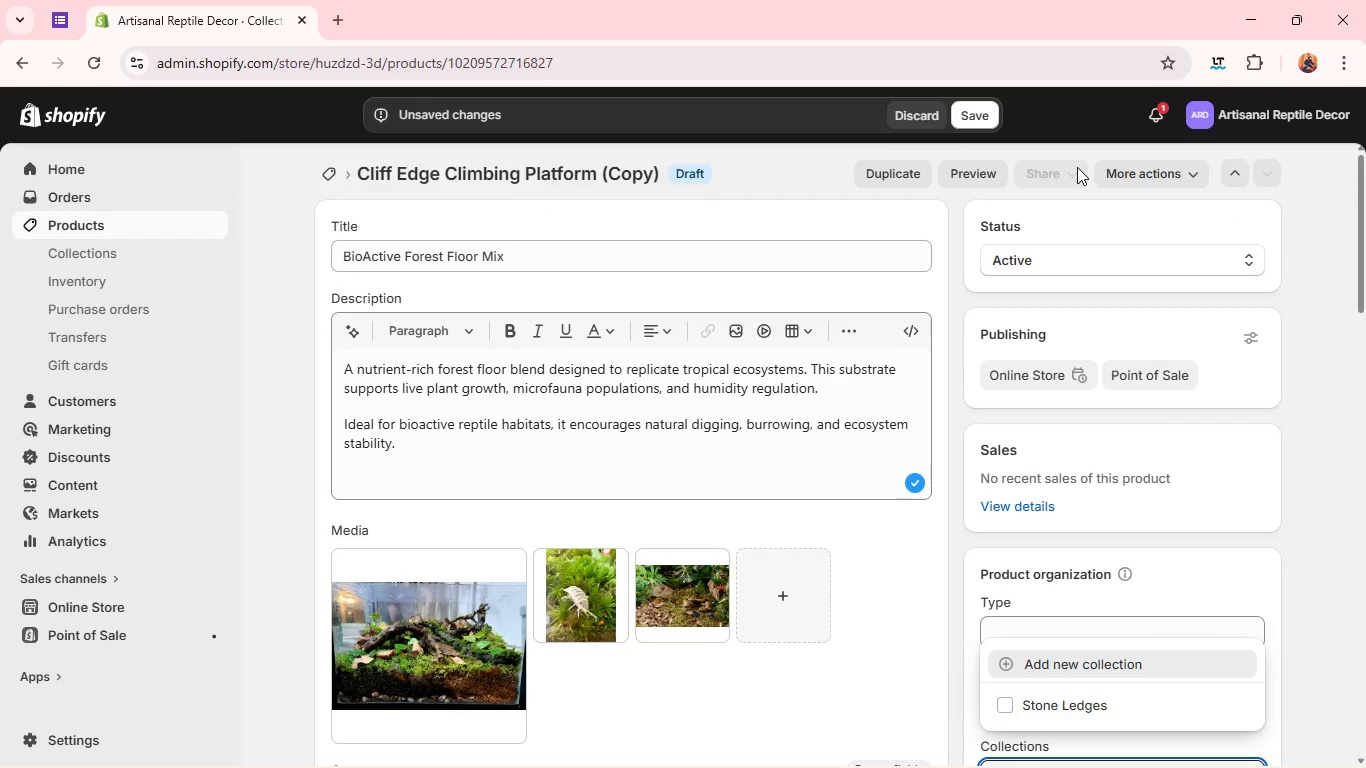 
wait(5.67)
 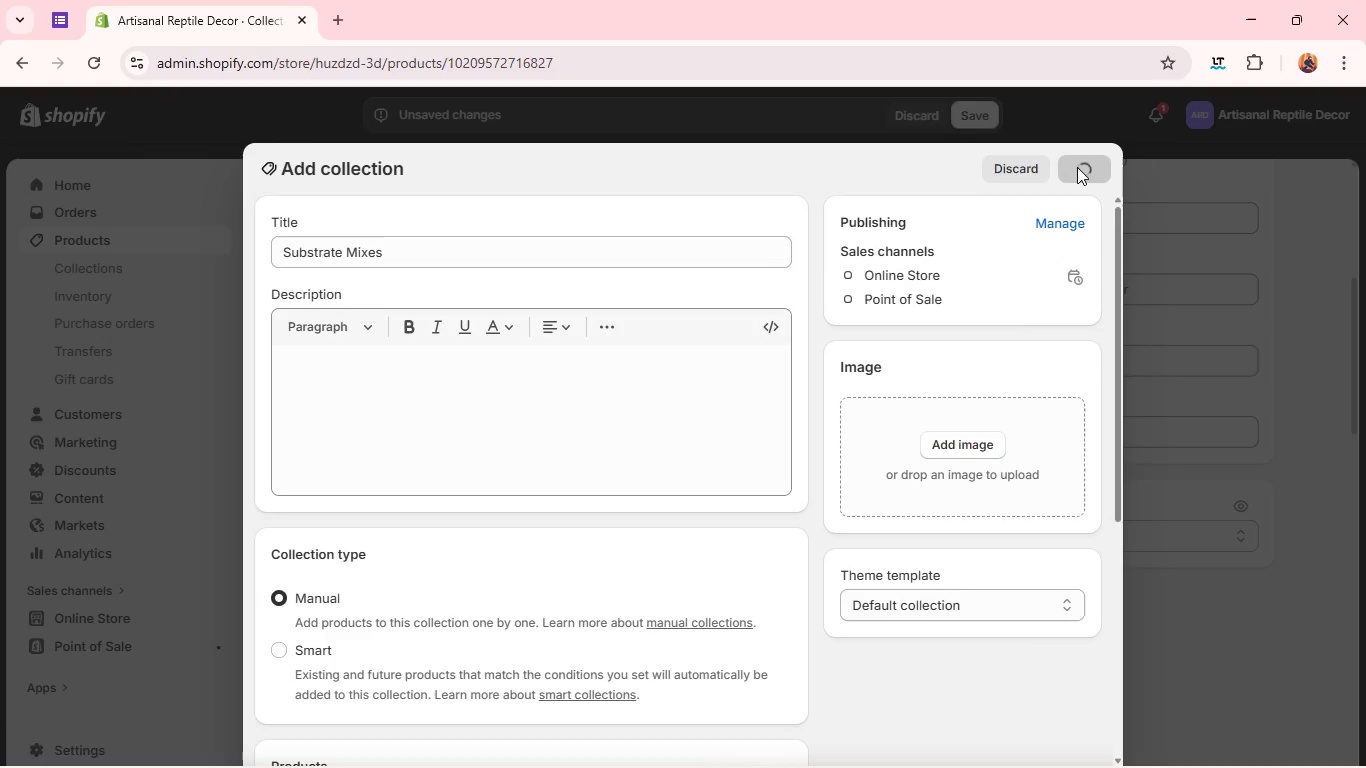 
left_click([985, 111])
 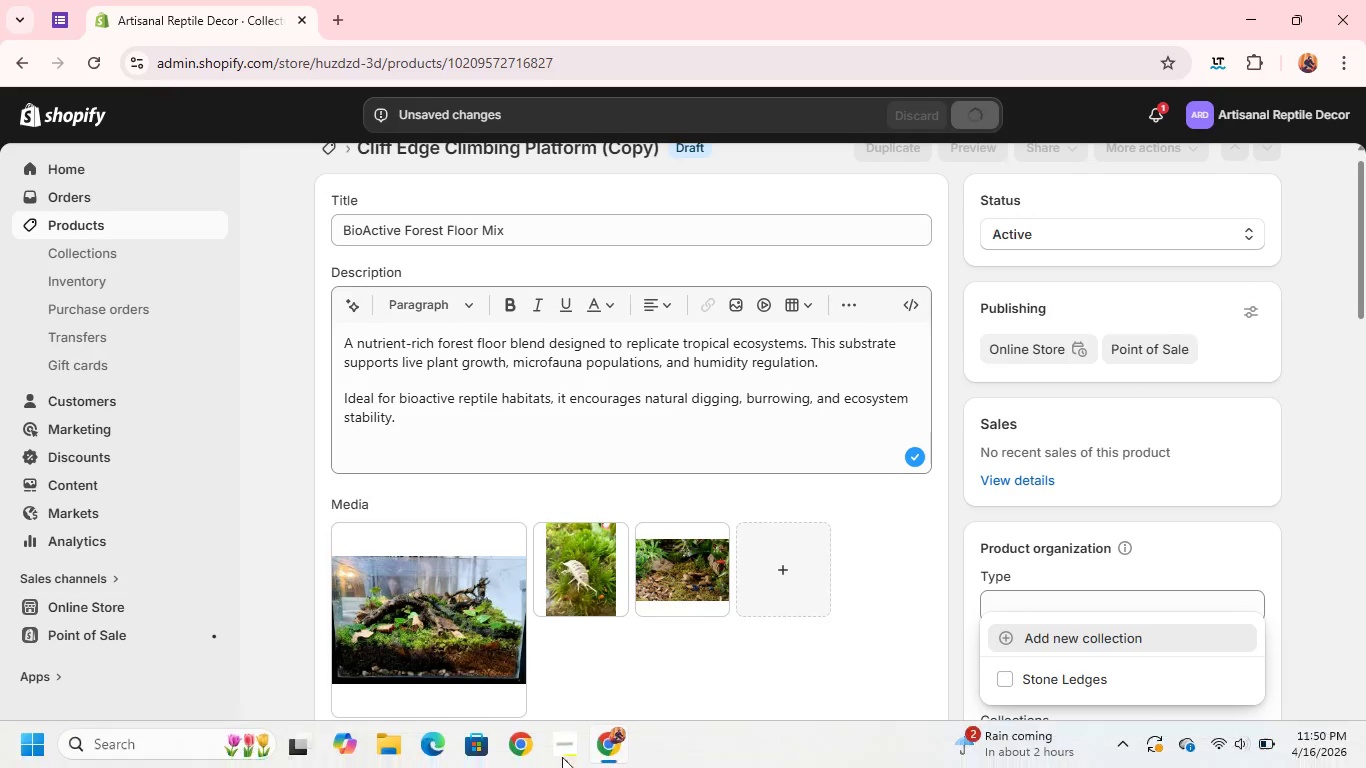 
left_click([566, 743])